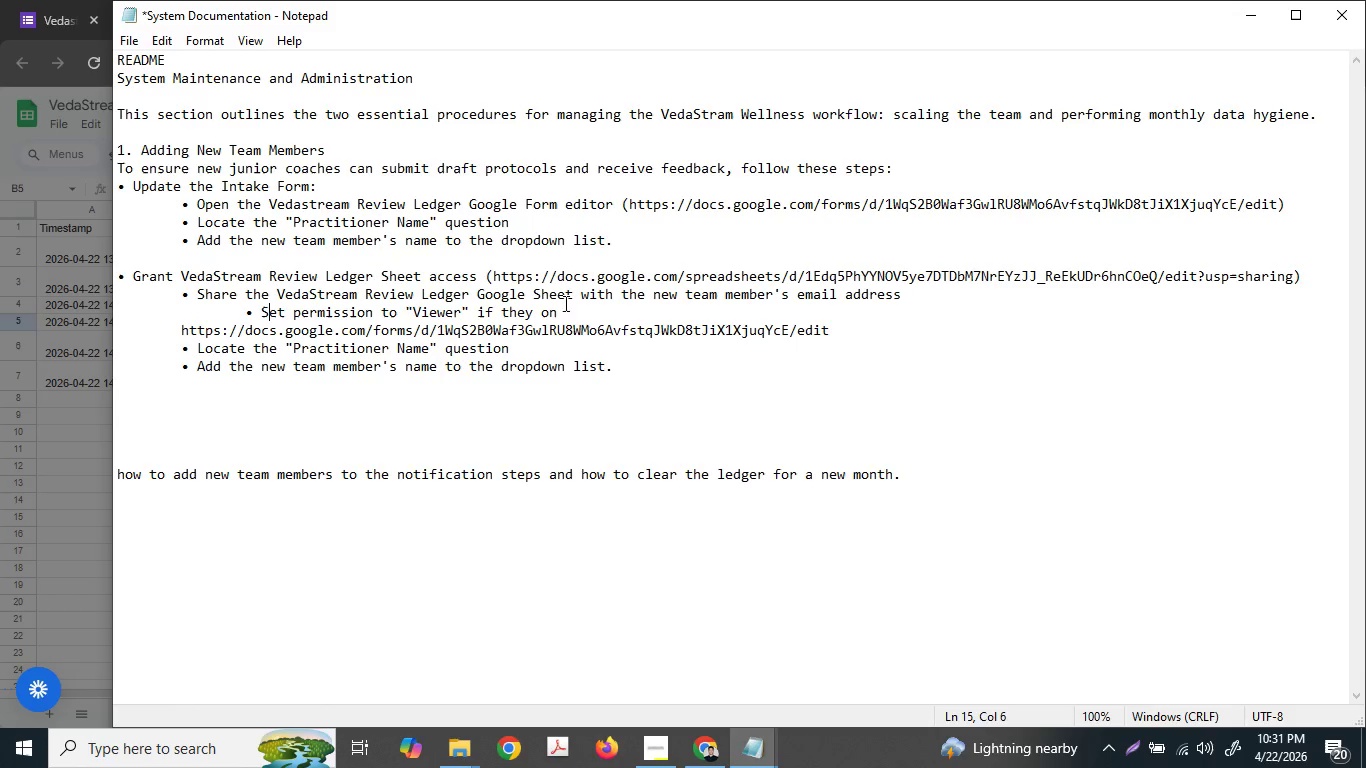 
key(Shift+ShiftLeft)
 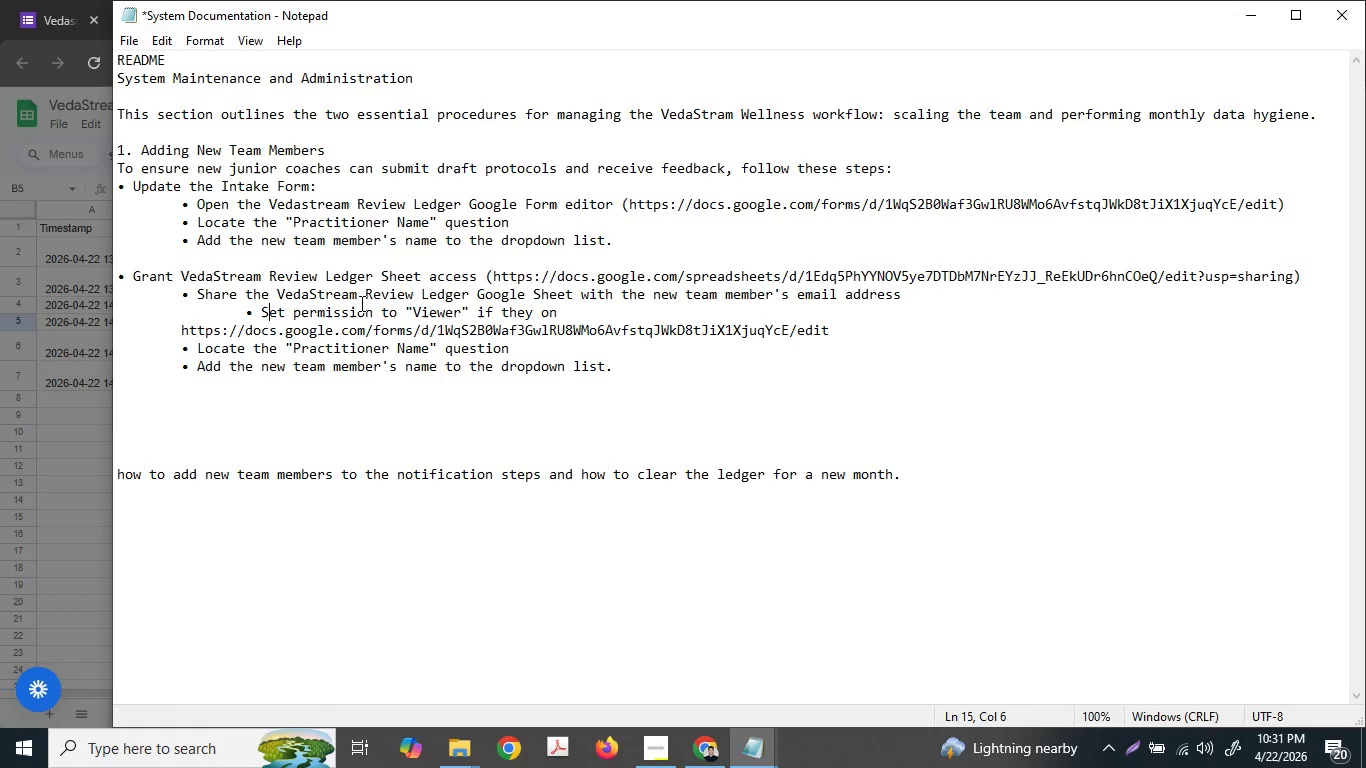 
key(Shift+S)
 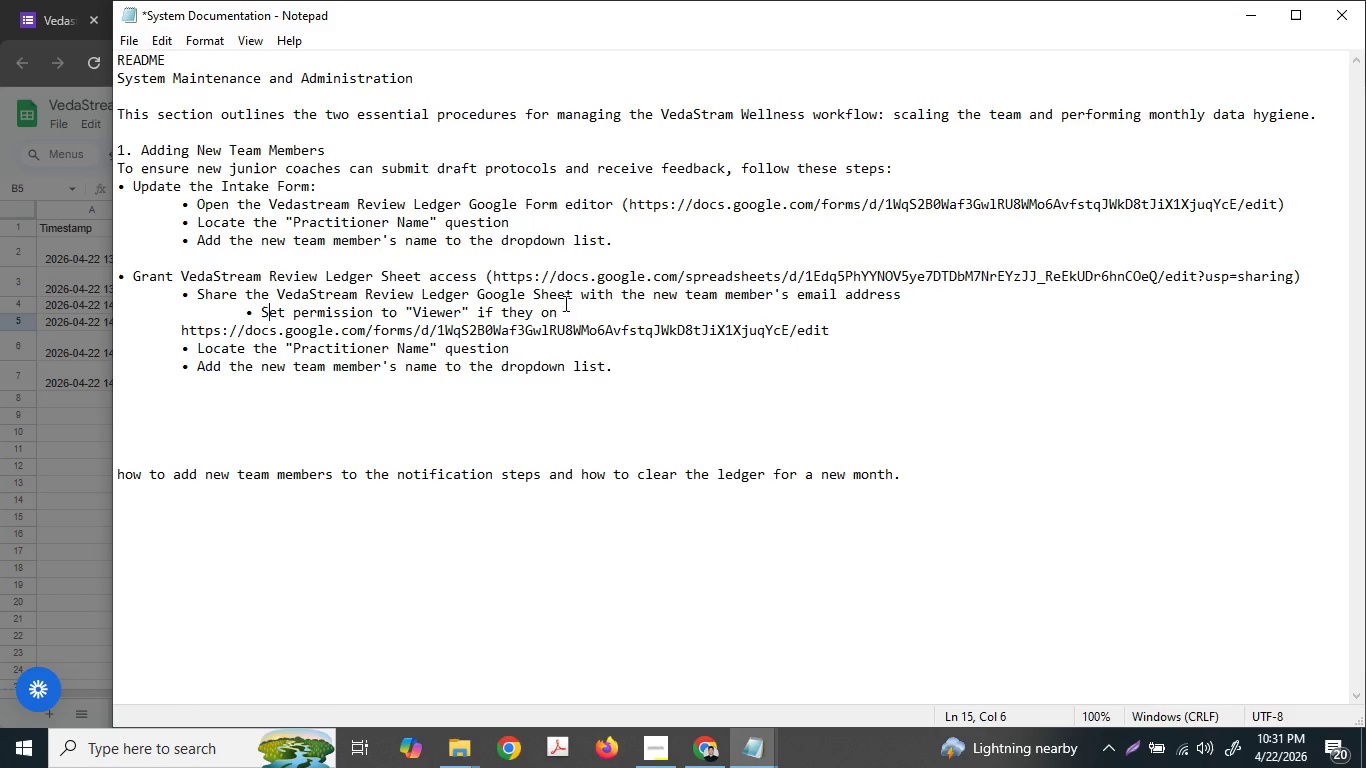 
left_click([577, 326])
 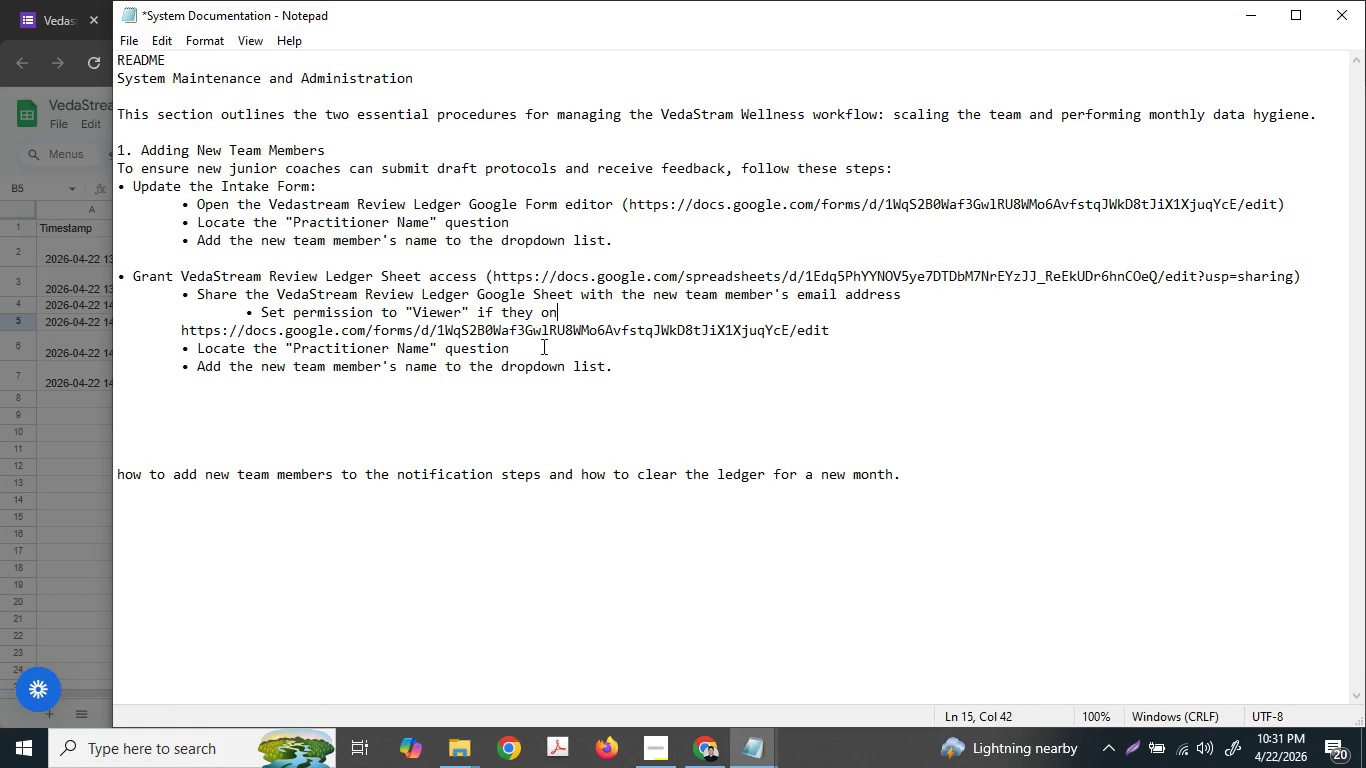 
left_click_drag(start_coordinate=[627, 363], to_coordinate=[119, 340])
 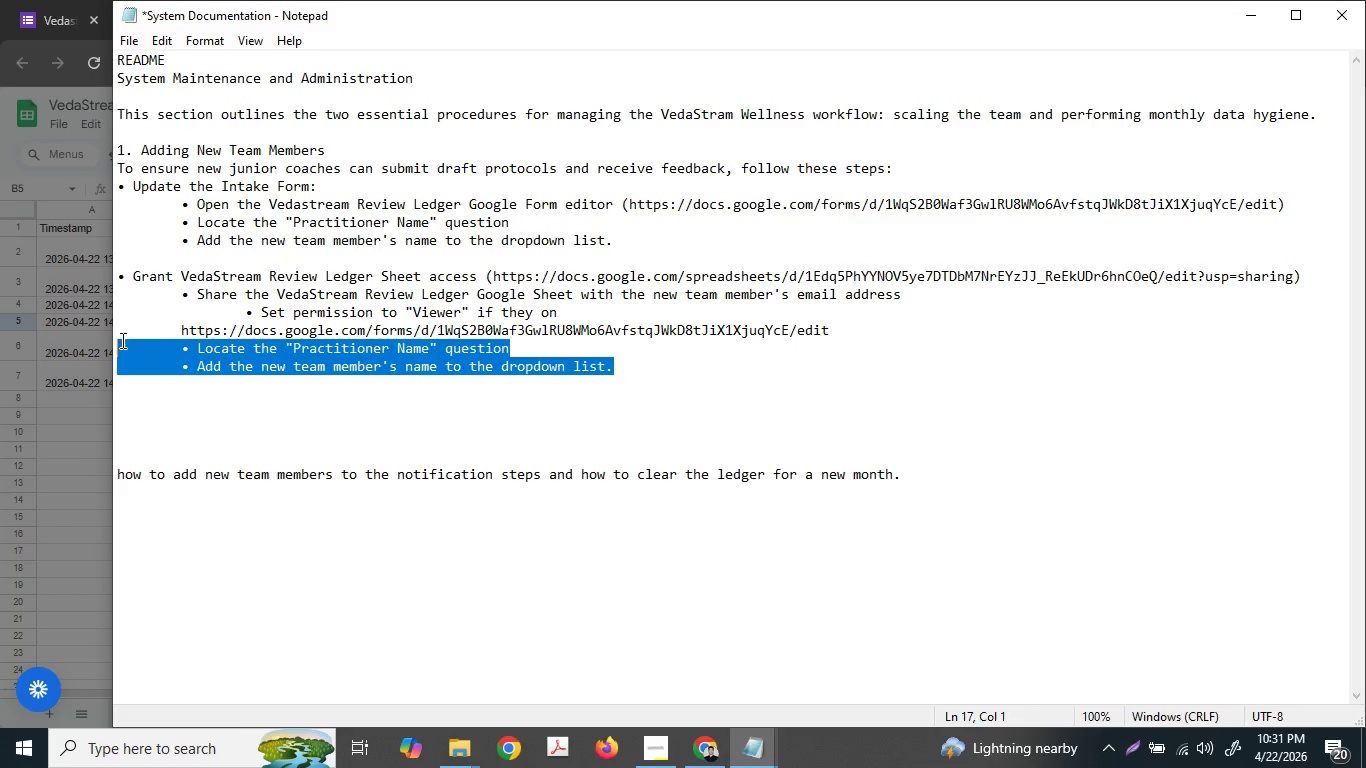 
key(Delete)
 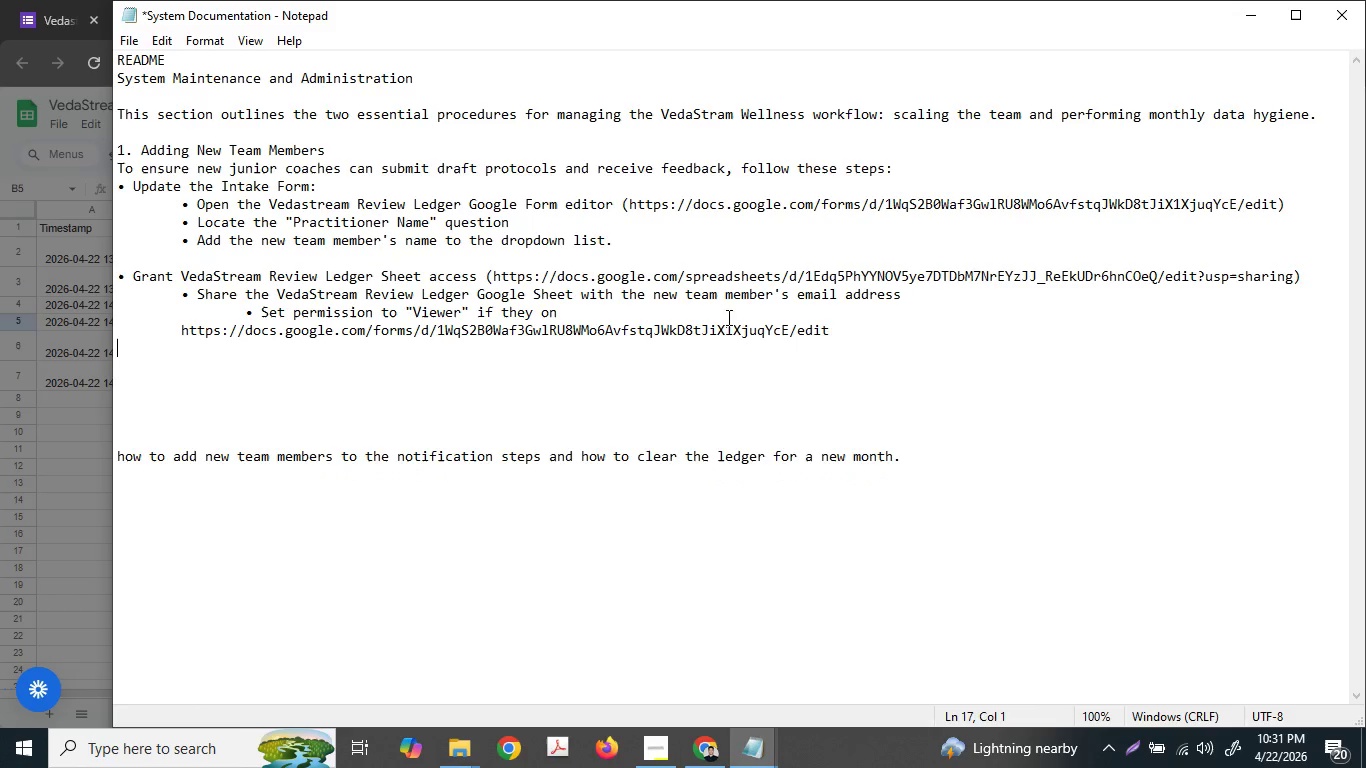 
left_click_drag(start_coordinate=[873, 329], to_coordinate=[113, 326])
 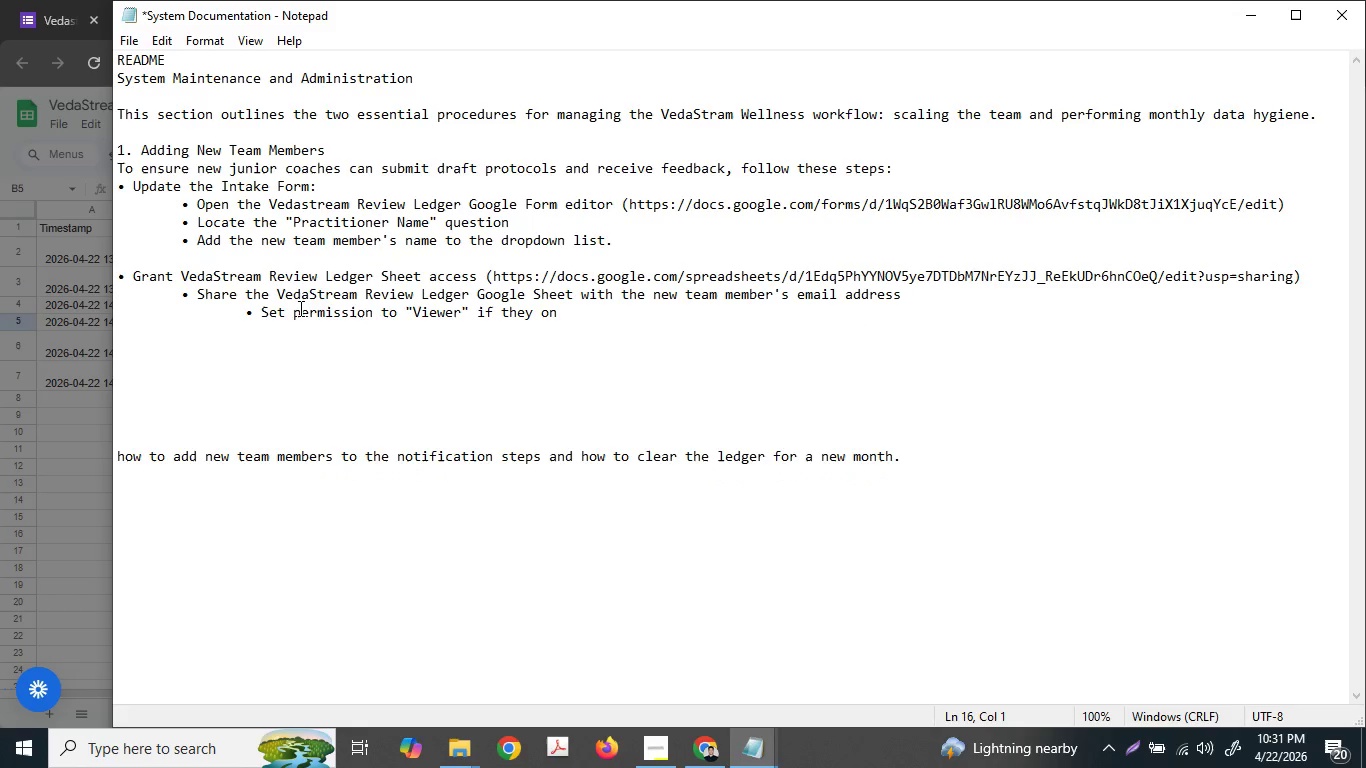 
key(Delete)
 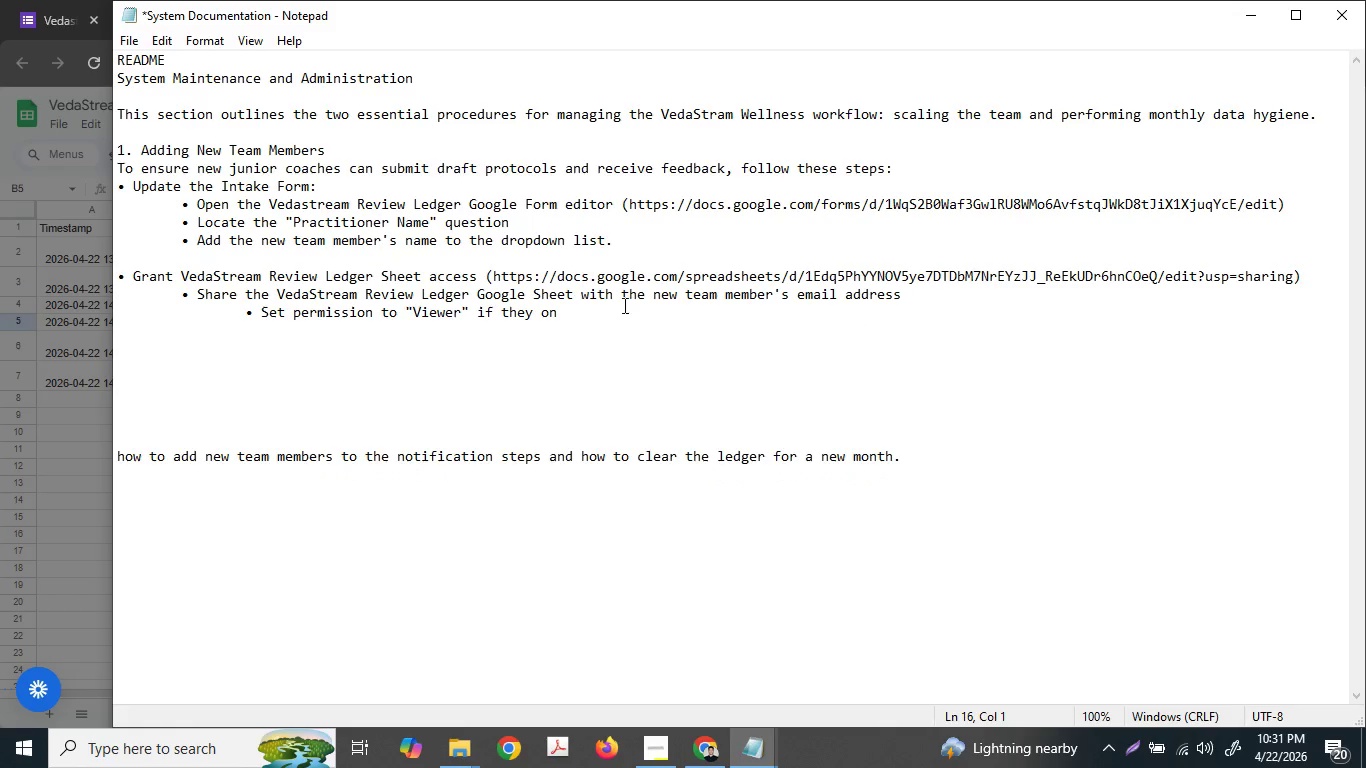 
left_click([636, 305])
 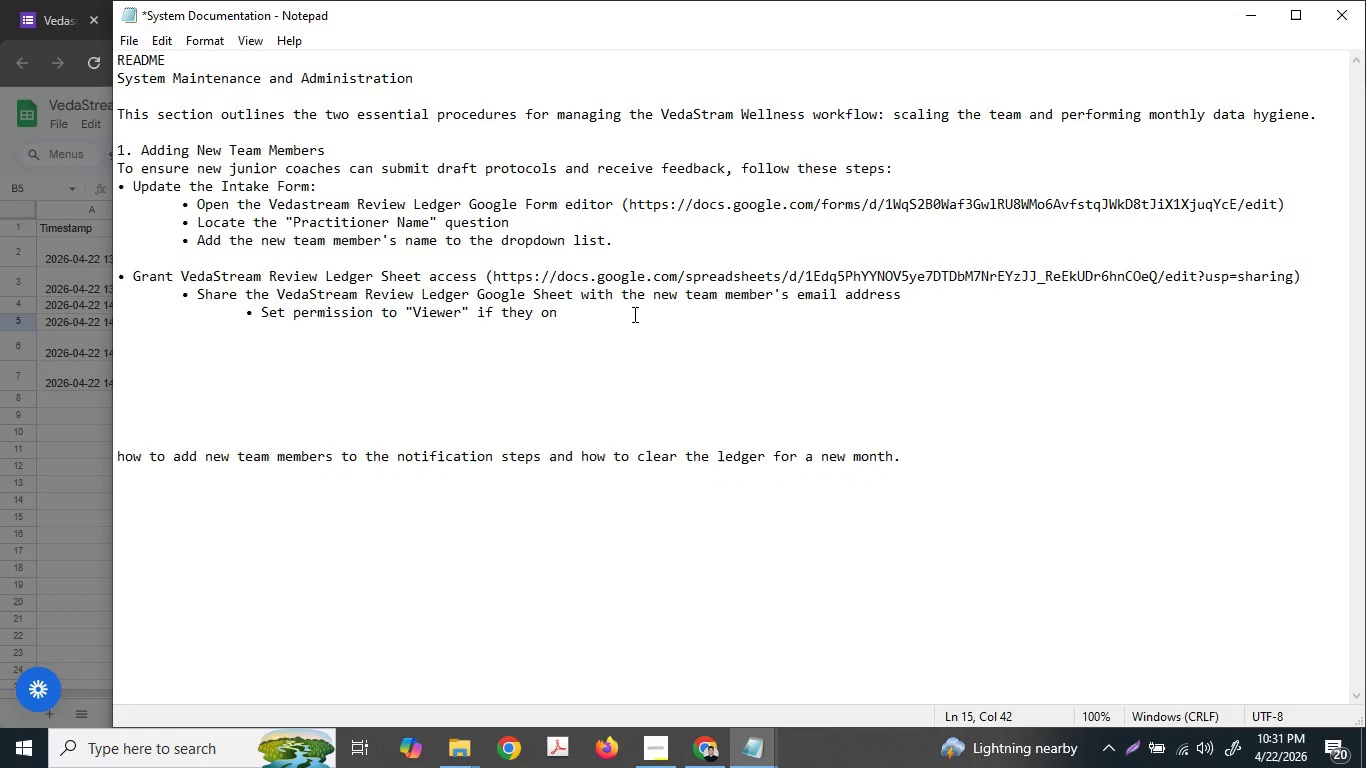 
type(ly )
 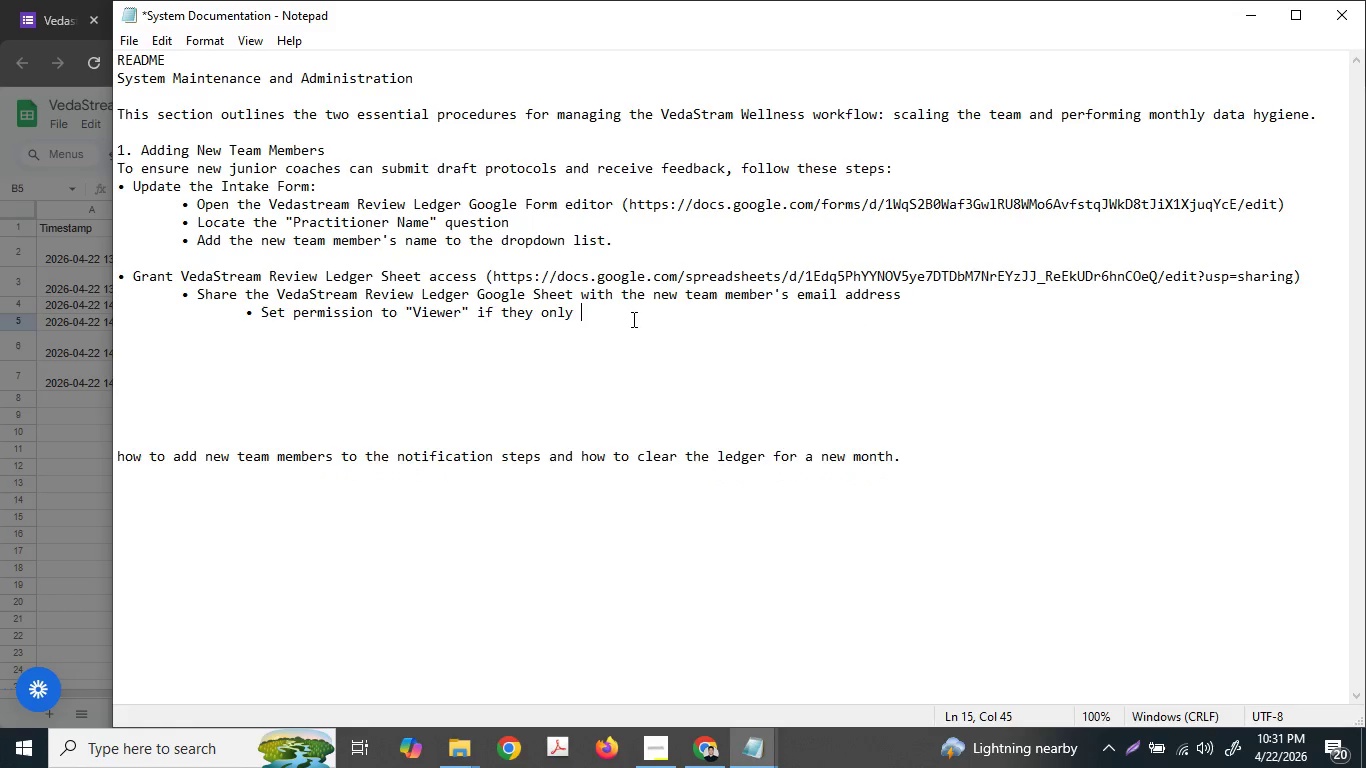 
type(need)
 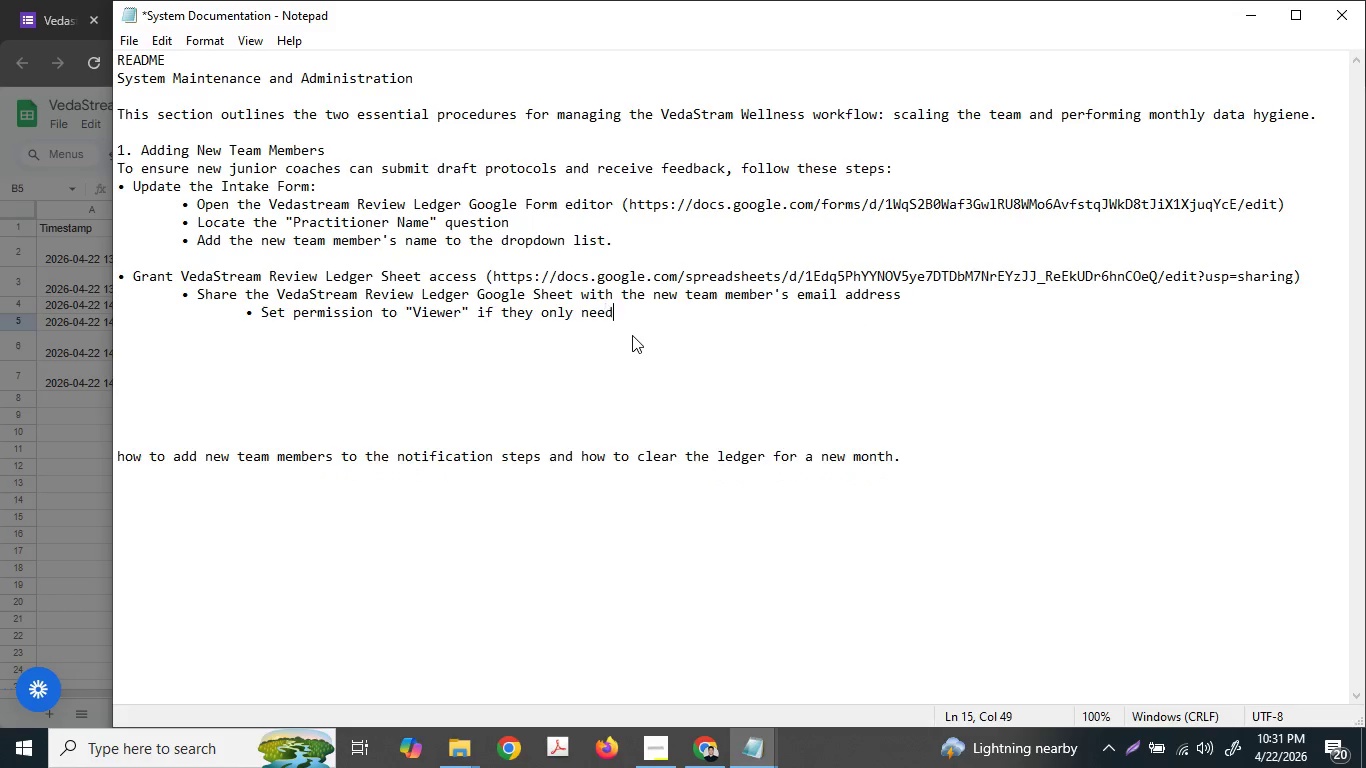 
type( to se t)
key(Backspace)
key(Backspace)
type(e the)
 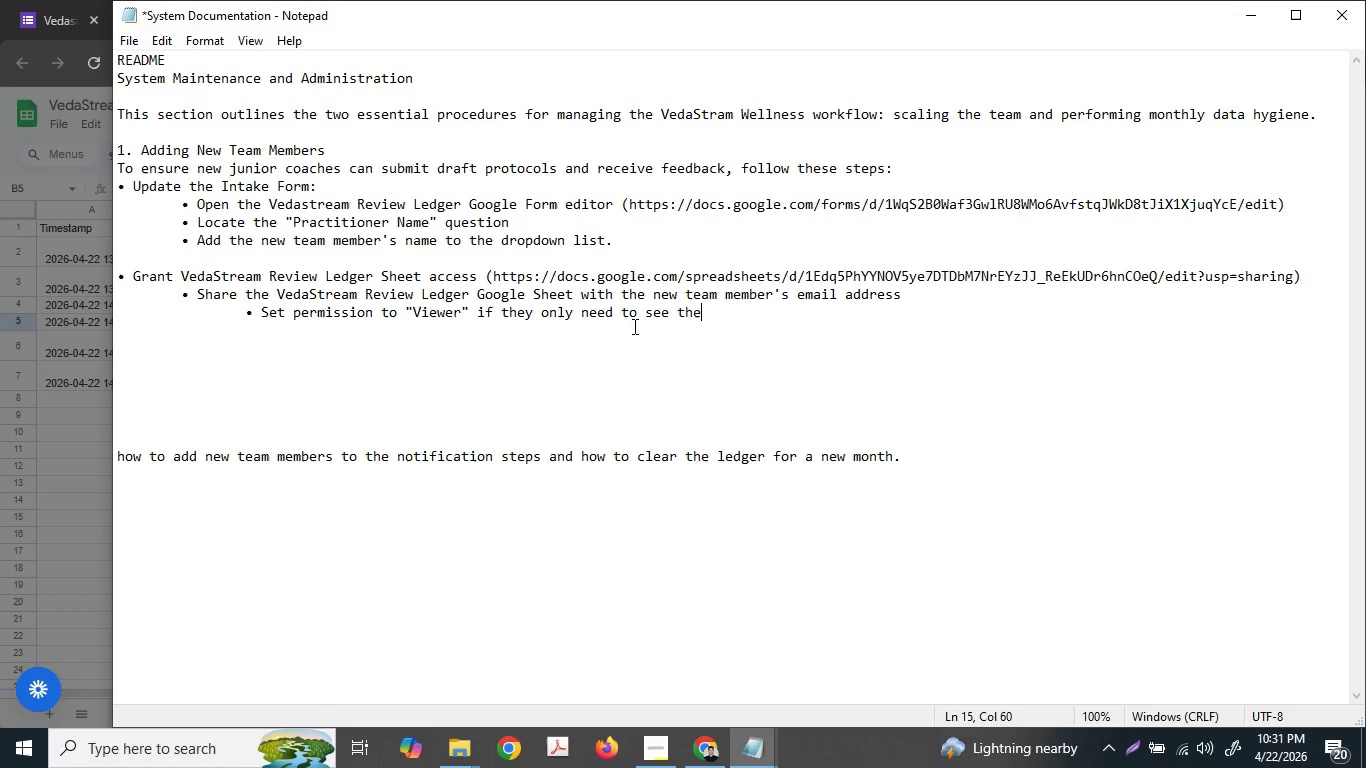 
type(r)
key(Backspace)
type(ir status, o)
 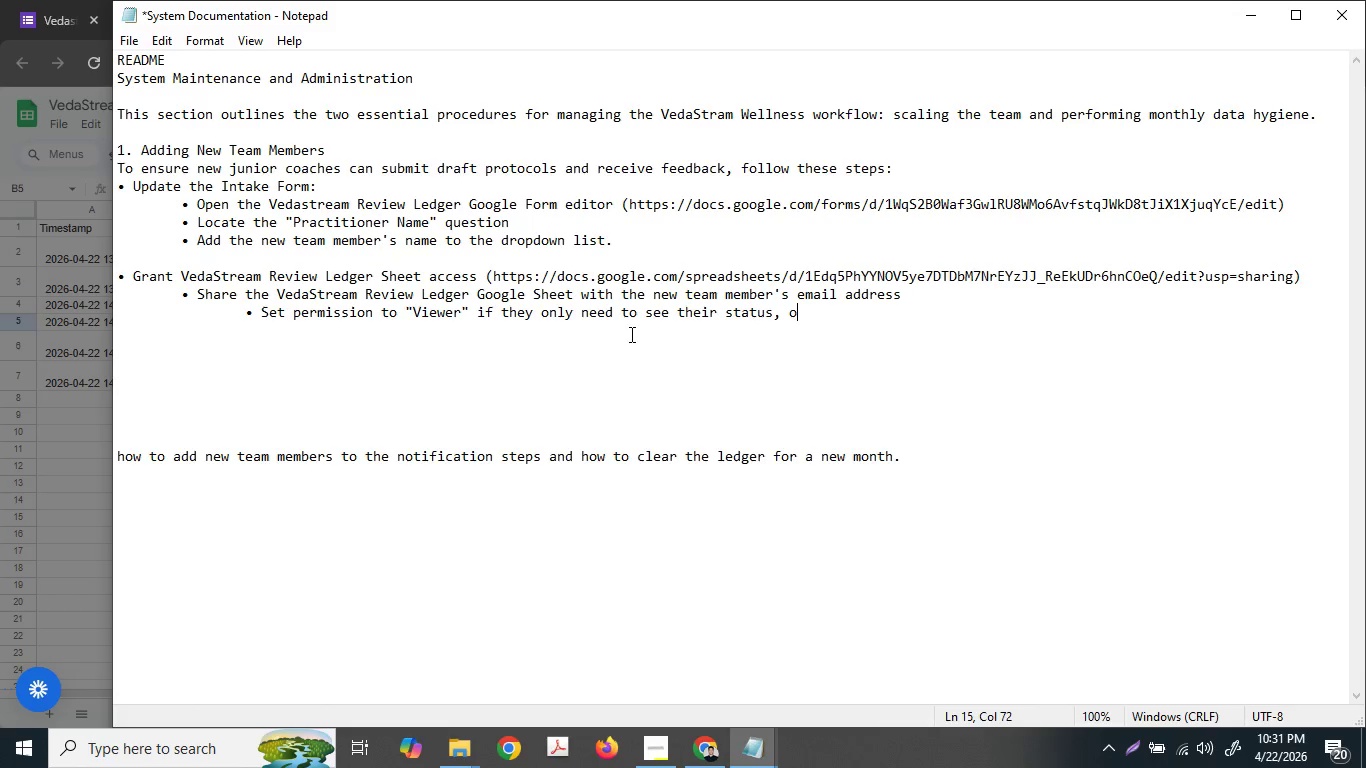 
key(R)
 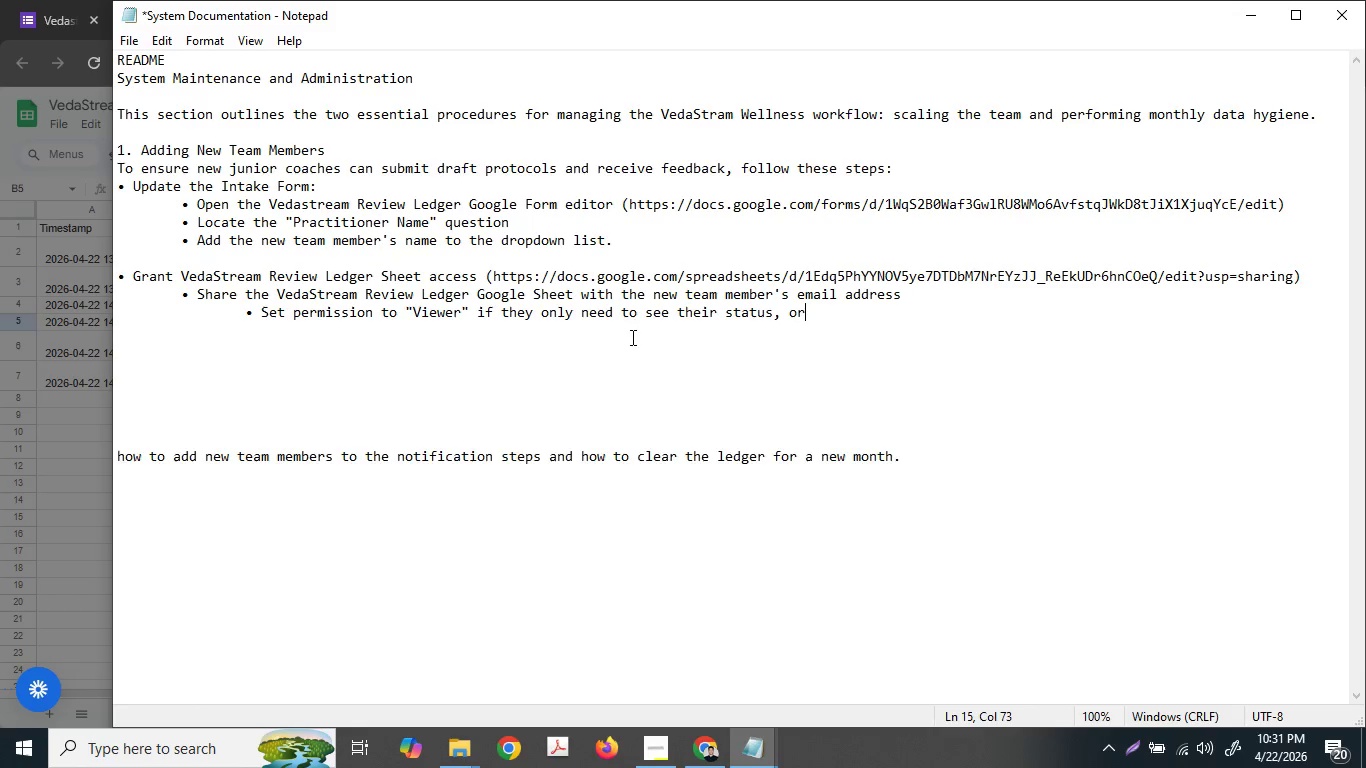 
key(Enter)
 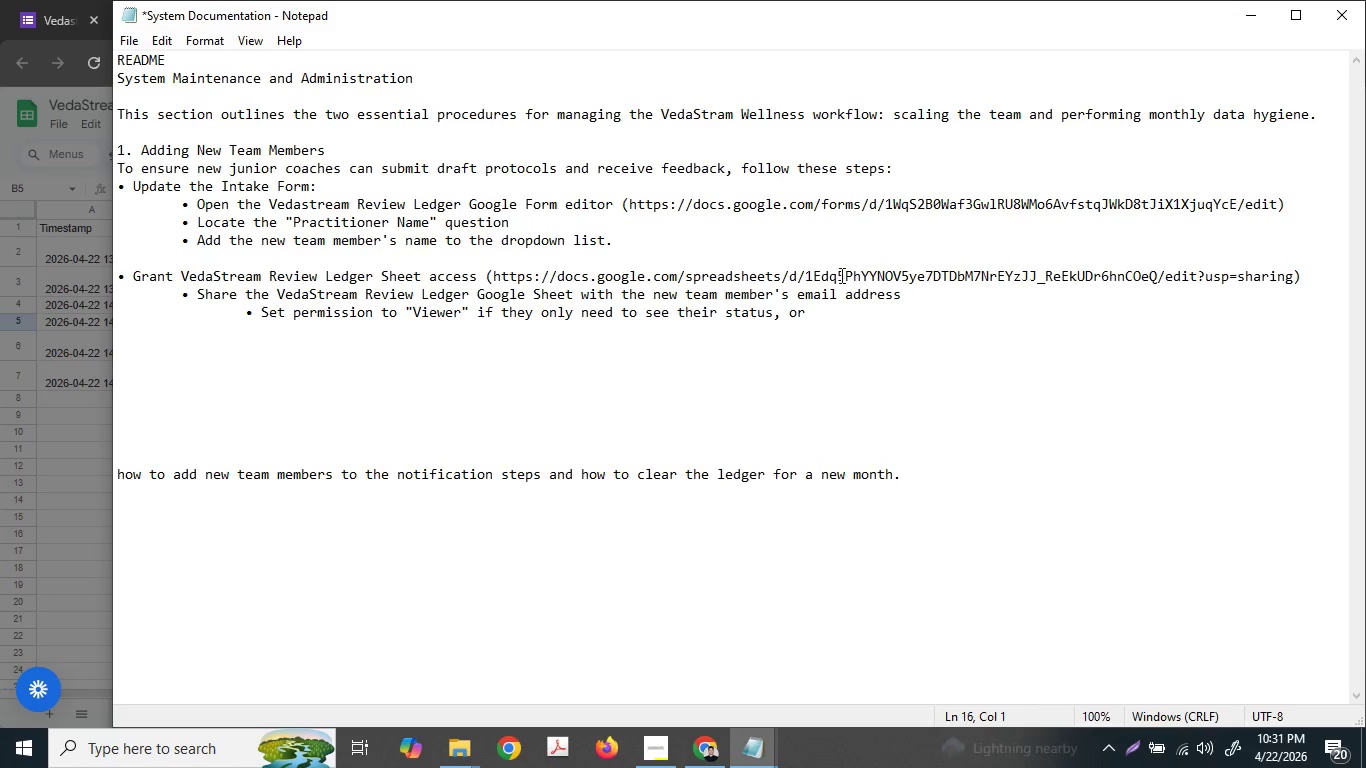 
left_click_drag(start_coordinate=[819, 303], to_coordinate=[174, 311])
 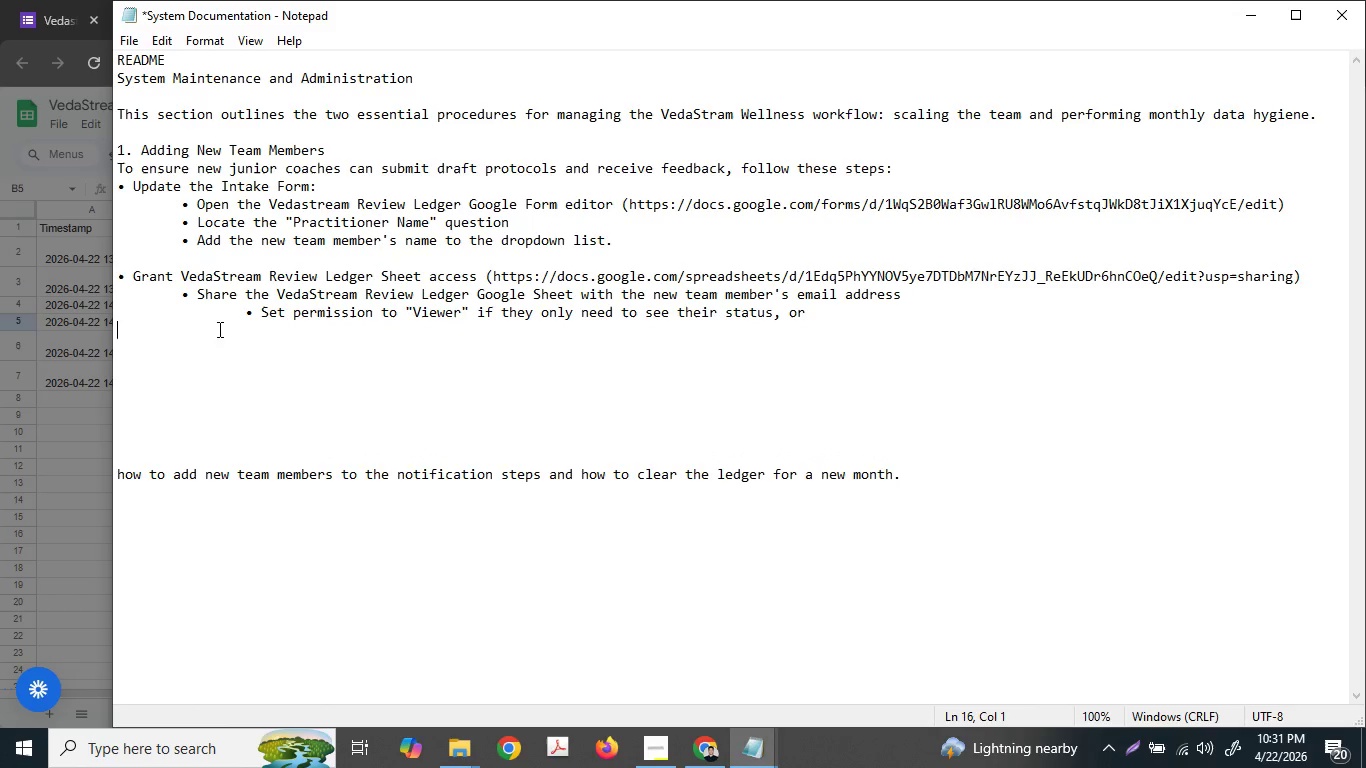 
key(Control+ControlLeft)
 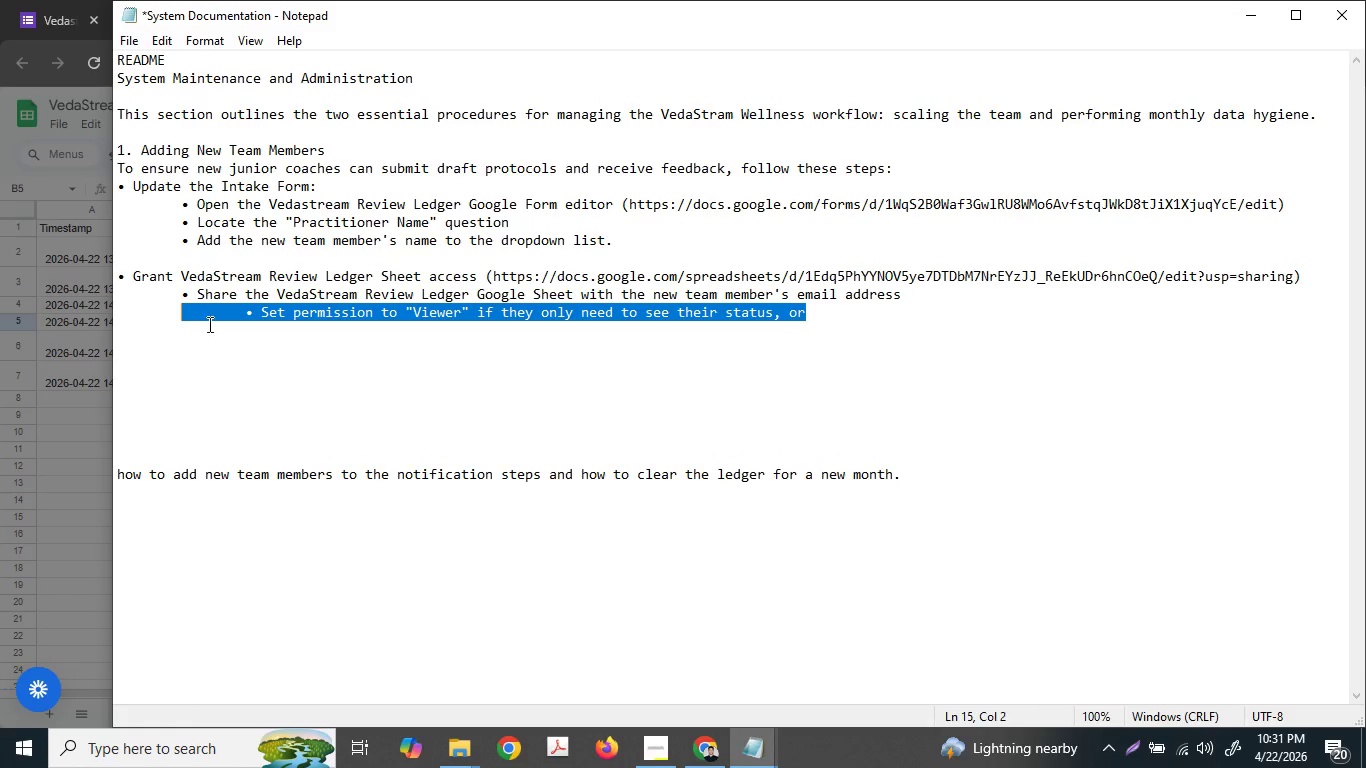 
key(Control+C)
 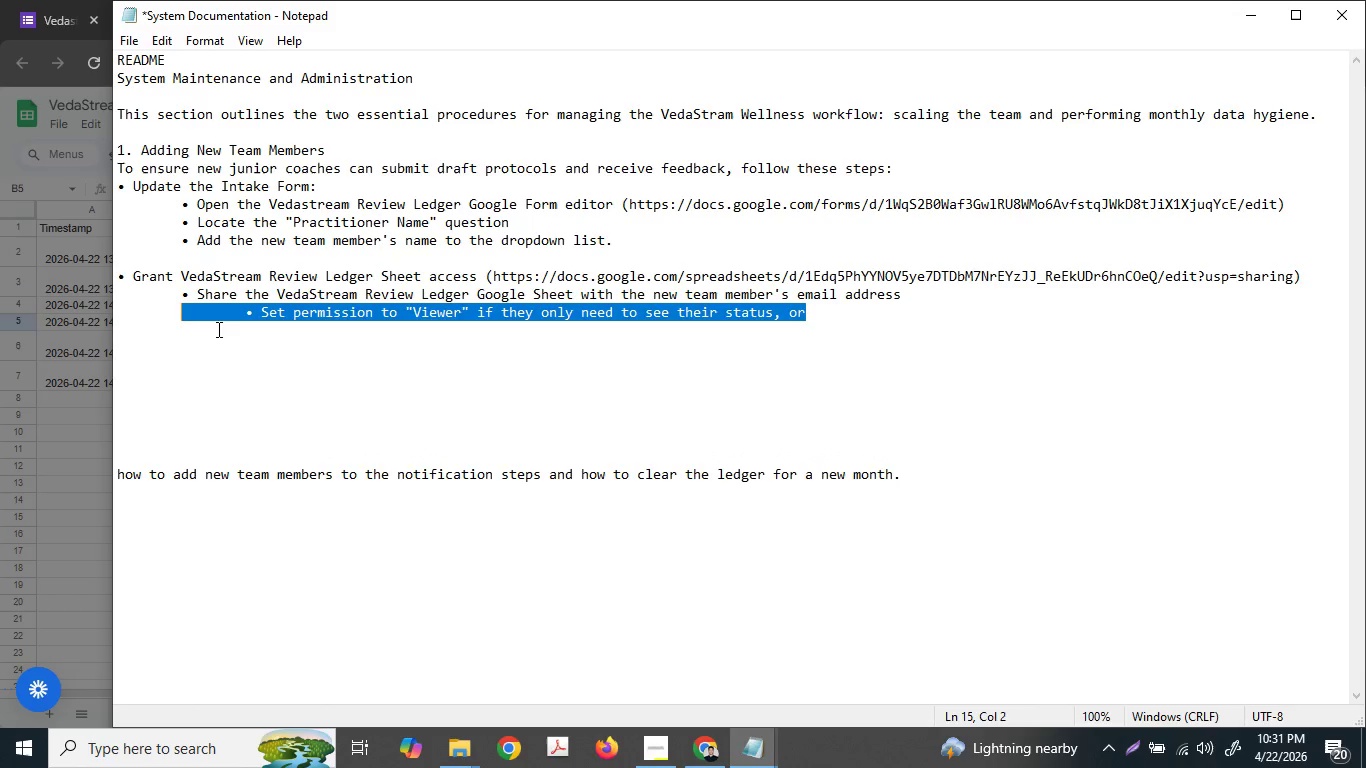 
left_click([218, 329])
 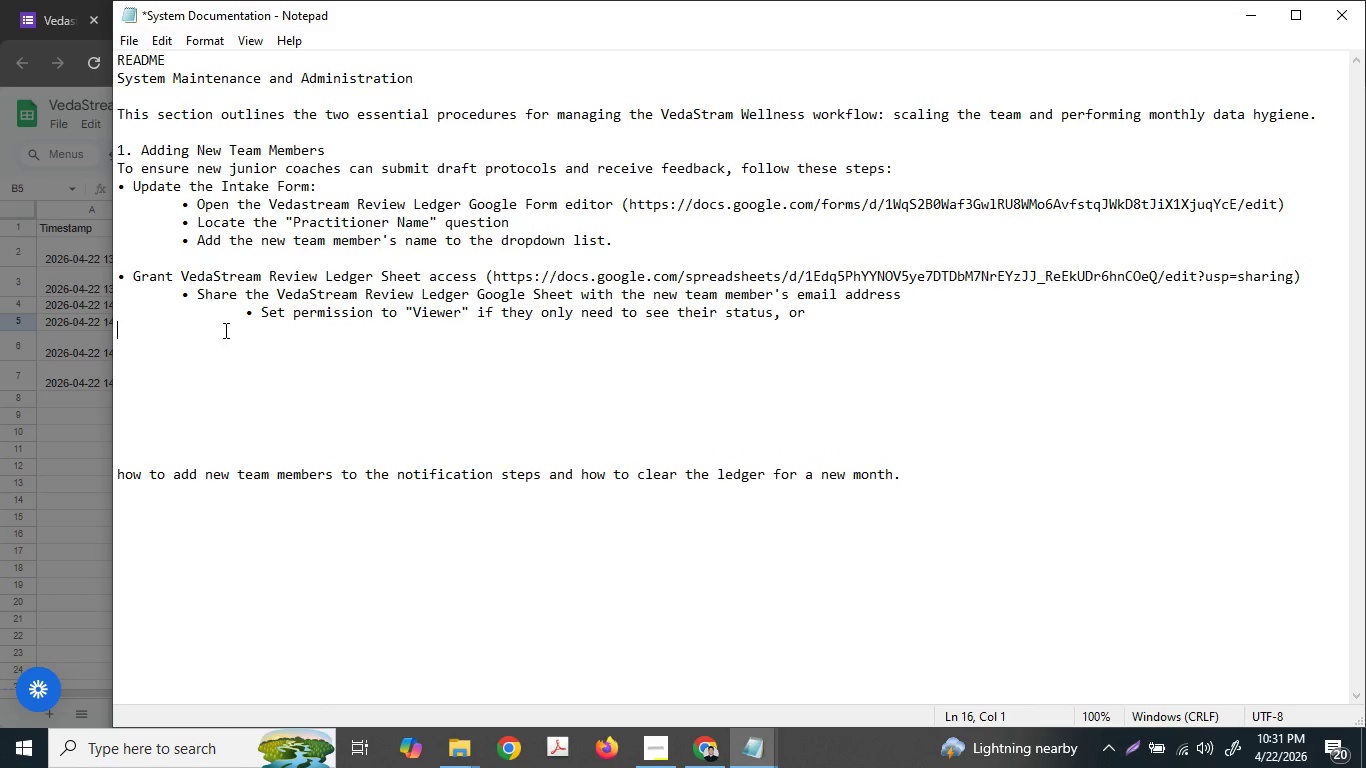 
key(Control+V)
 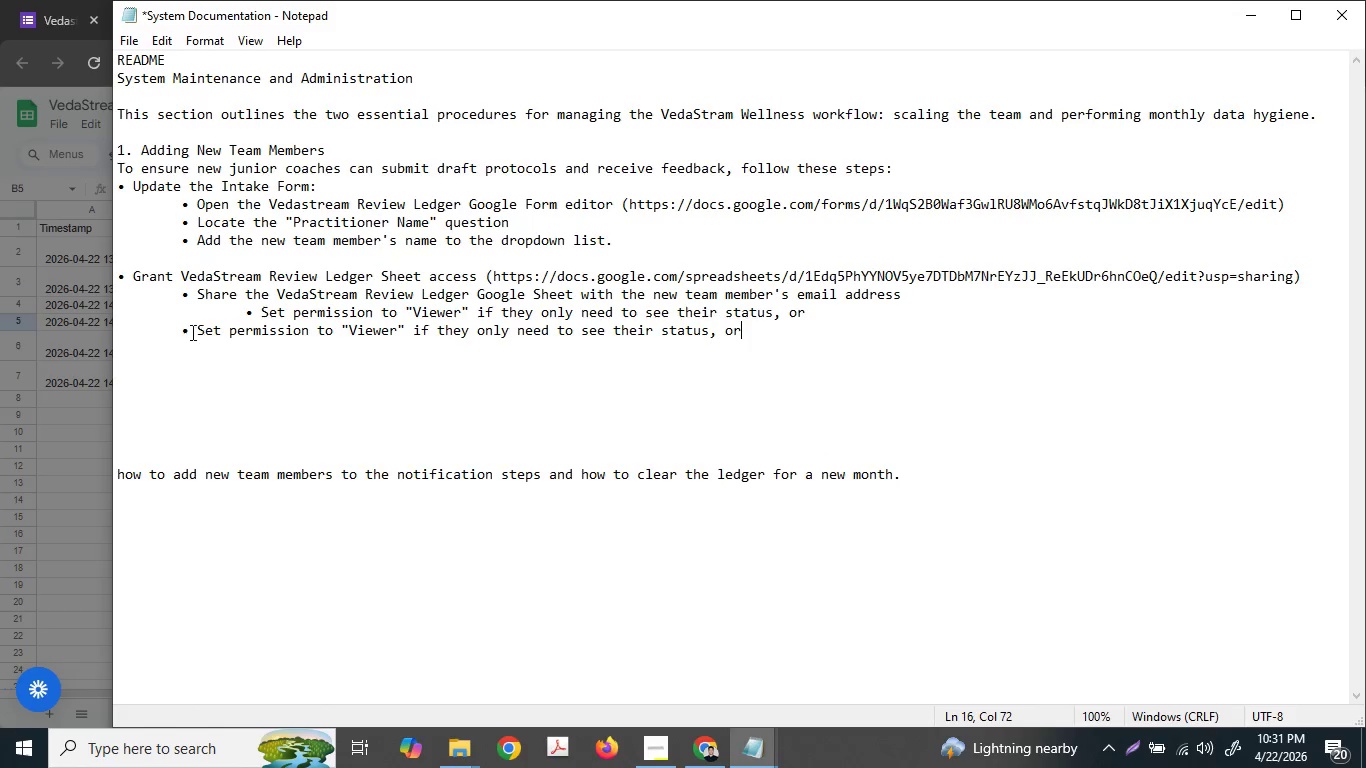 
left_click([184, 333])
 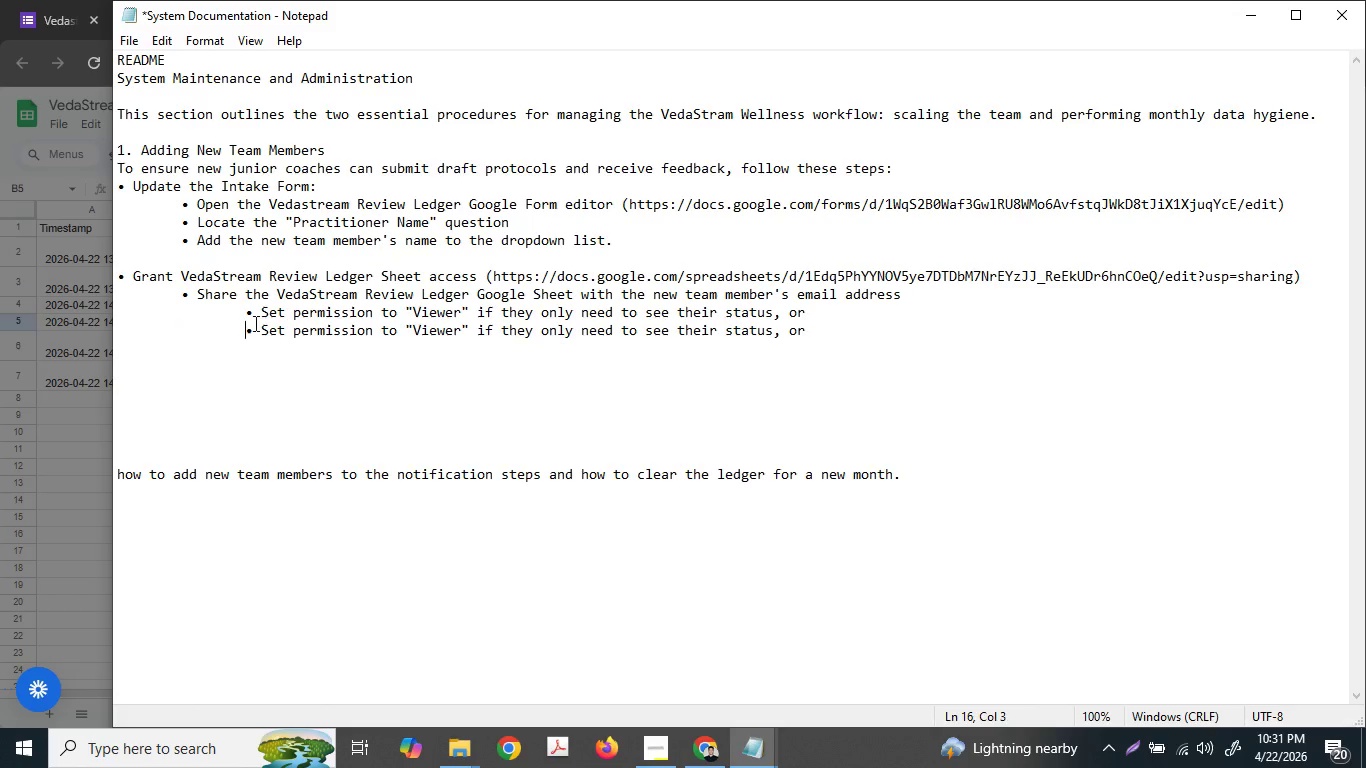 
key(Tab)
 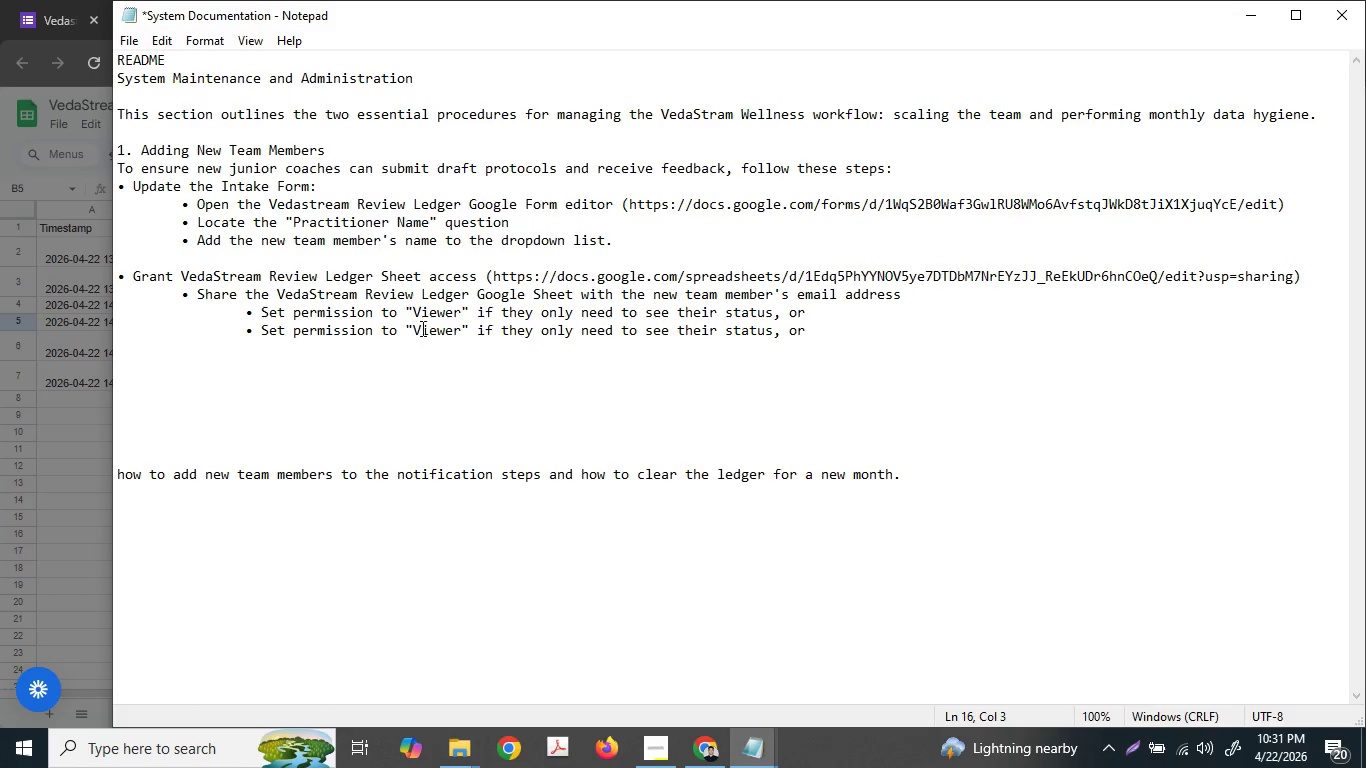 
double_click([426, 328])
 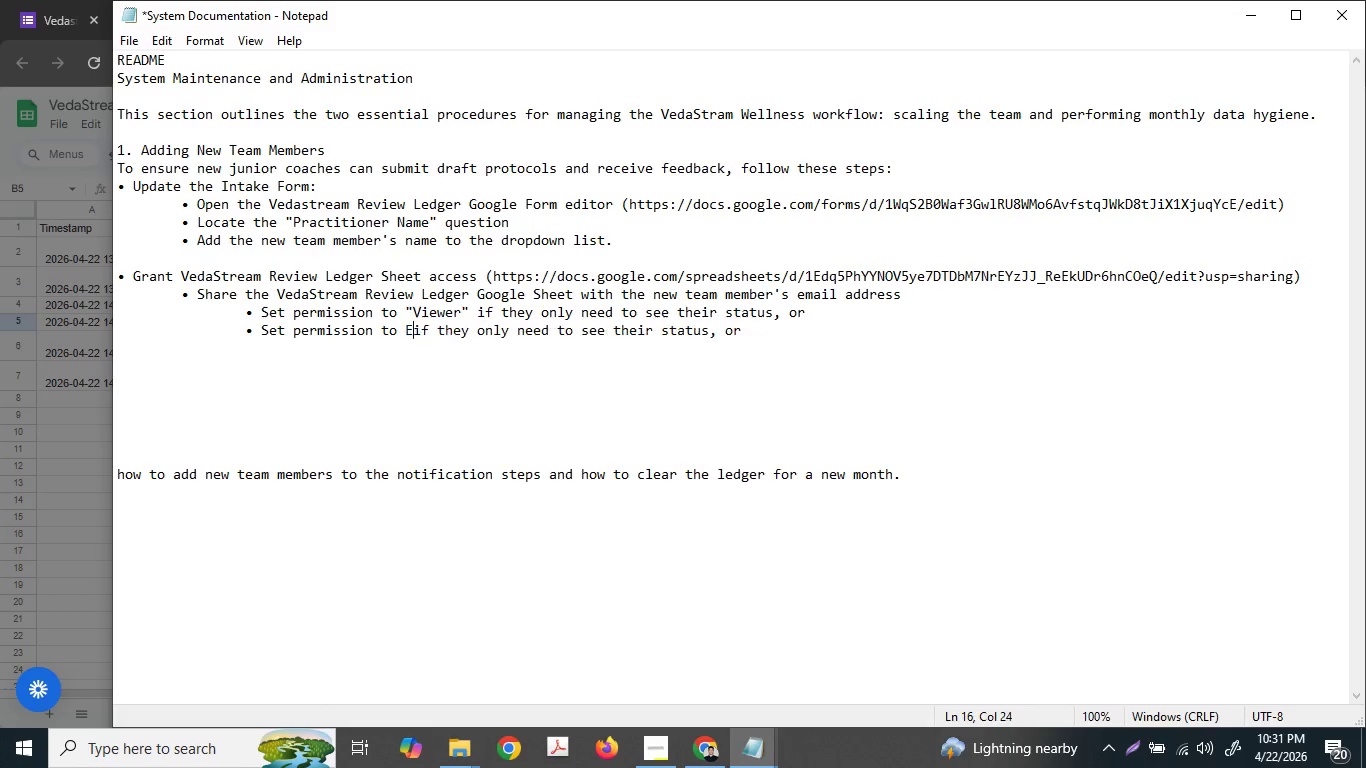 
type(E)
key(Backspace)
type("Editor)
 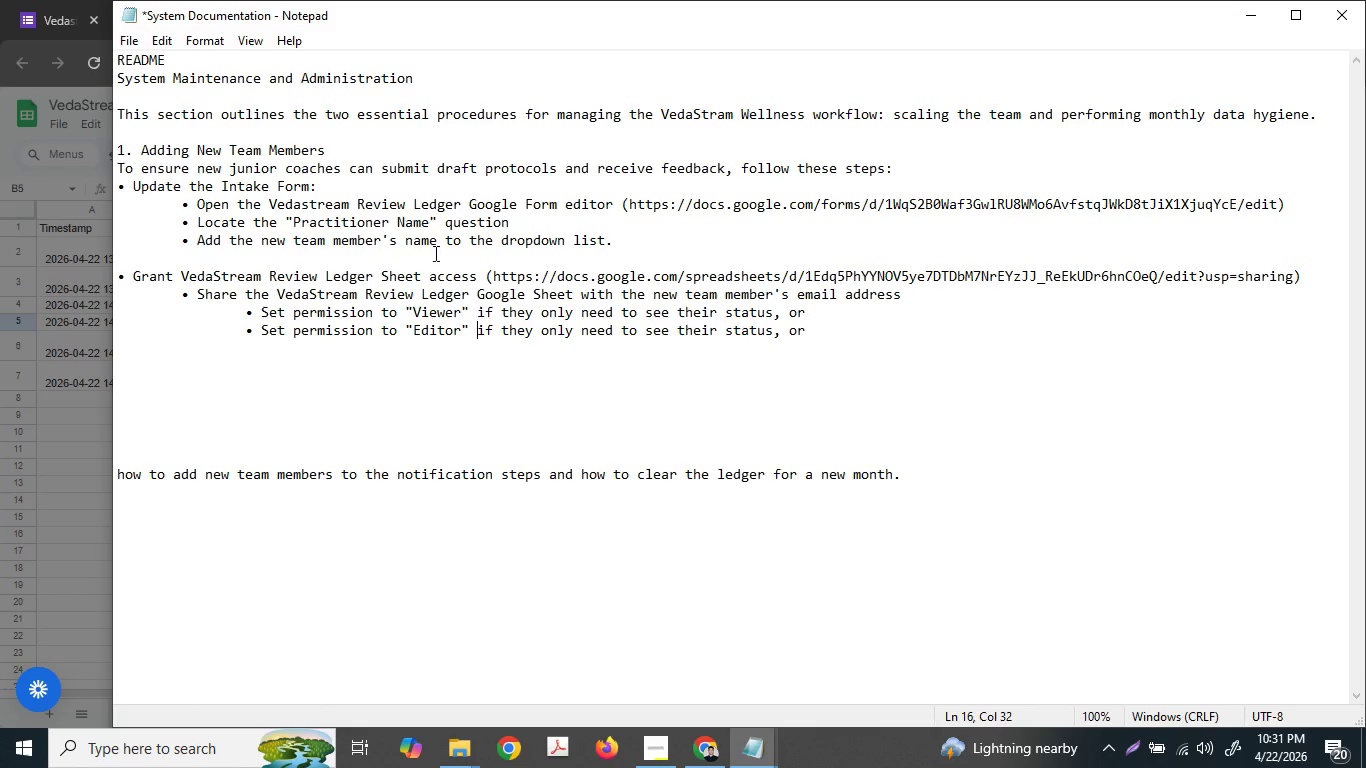 
 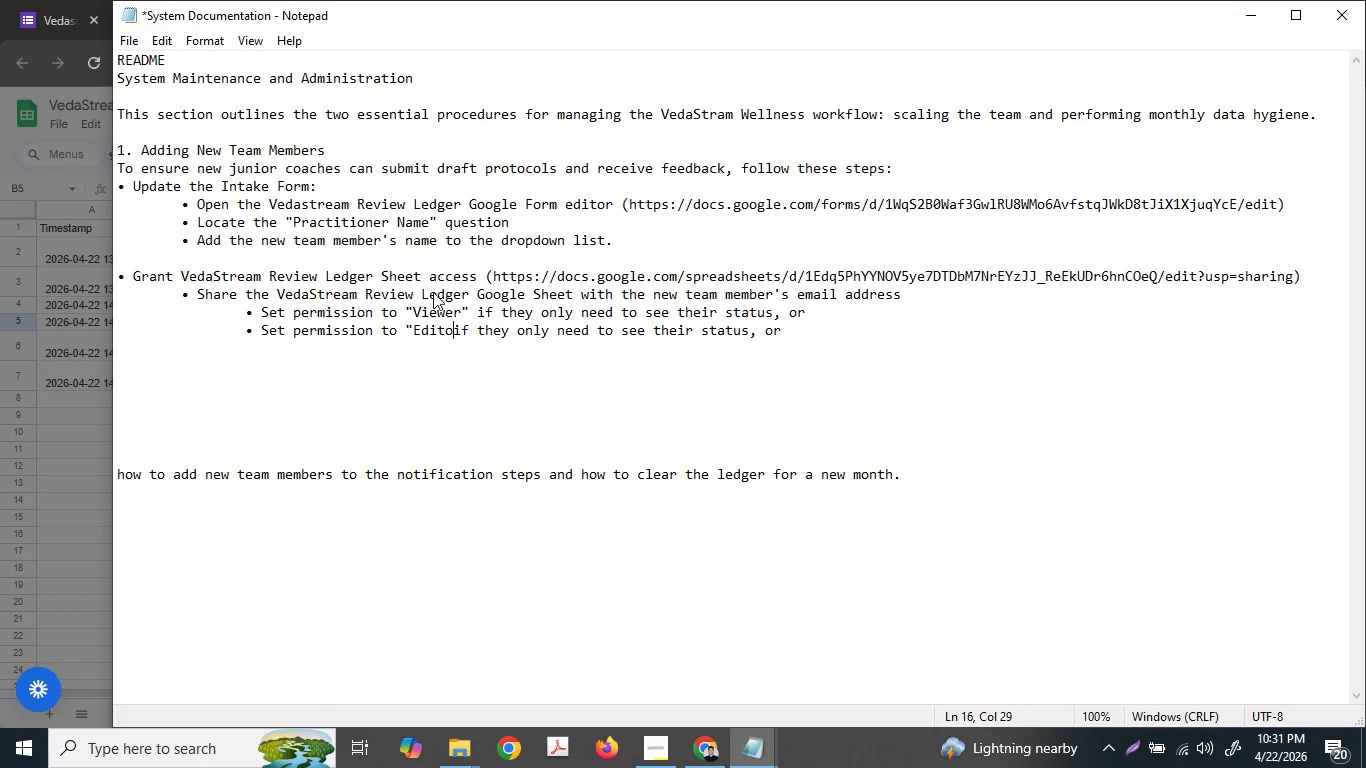 
key(Shift+ShiftLeft)
 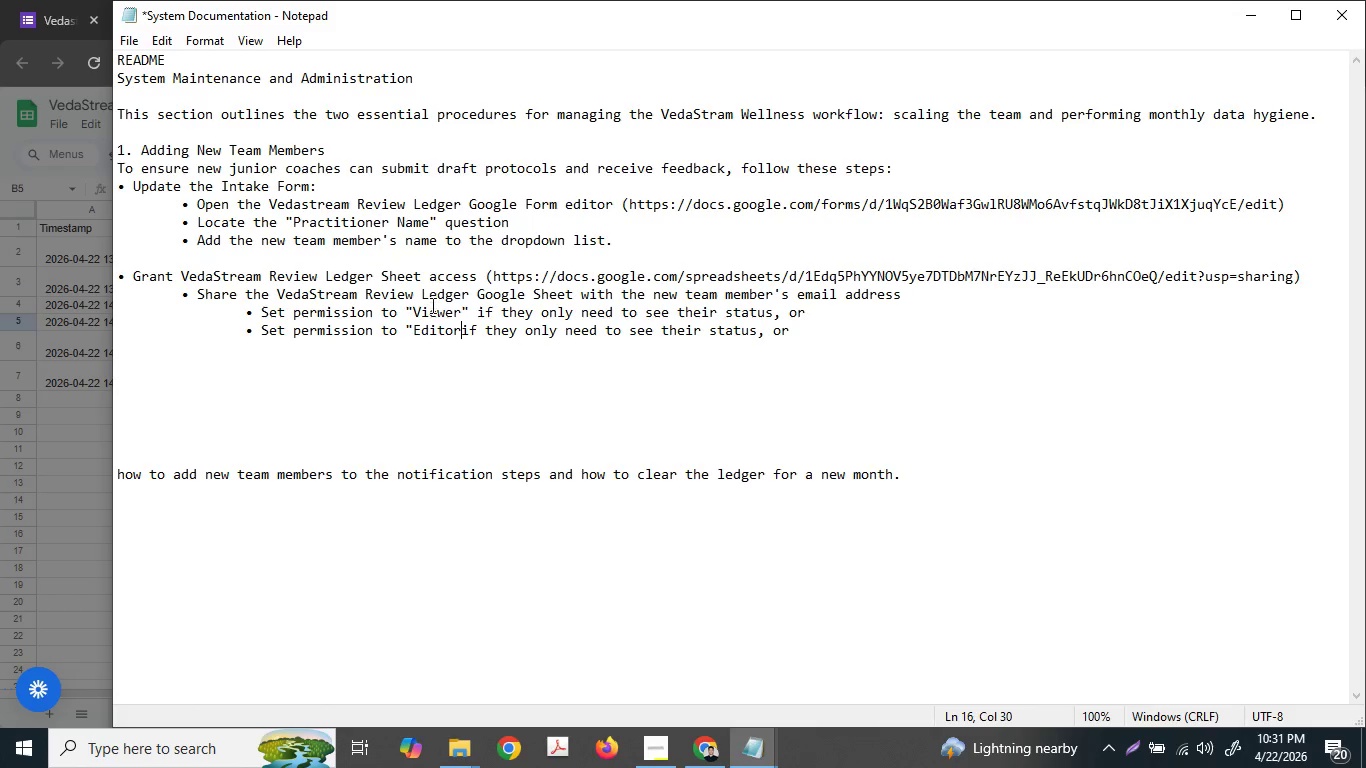 
key(Shift+Quote)
 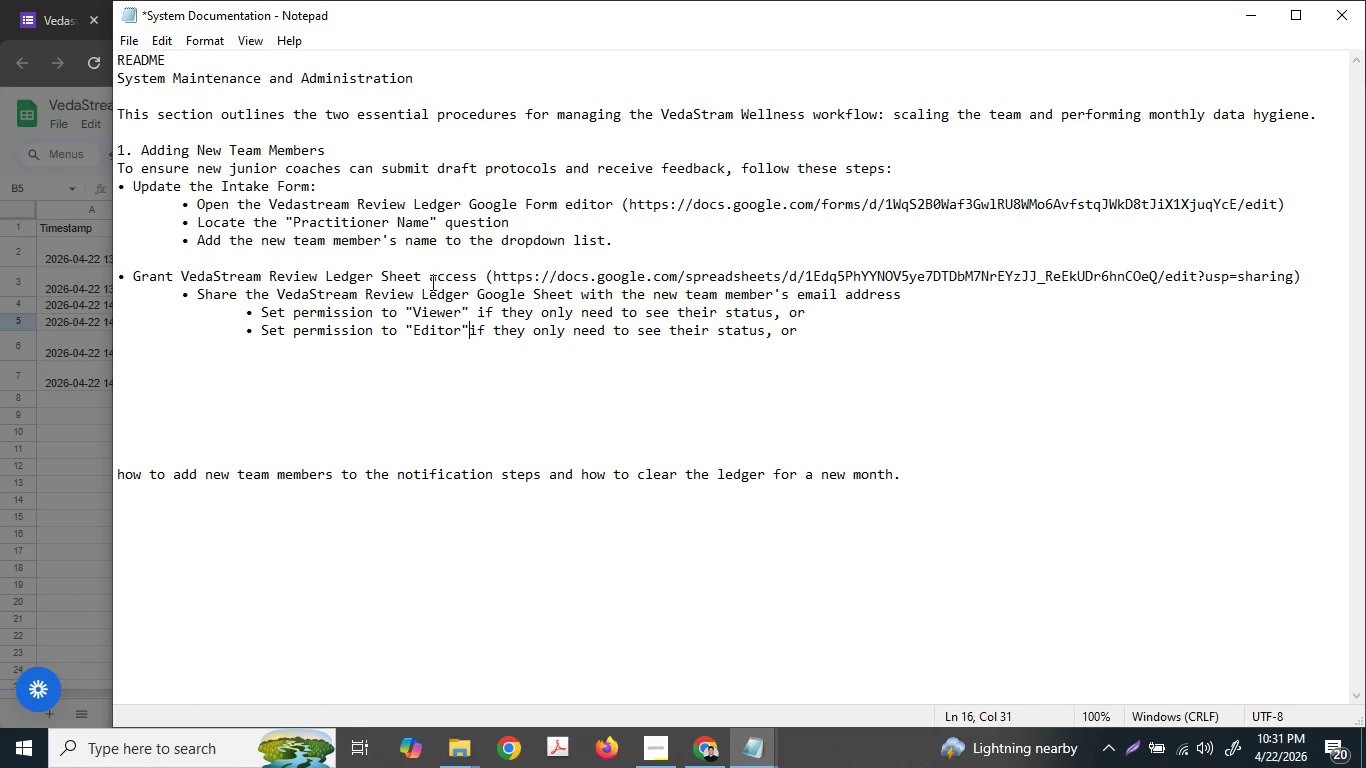 
key(Space)
 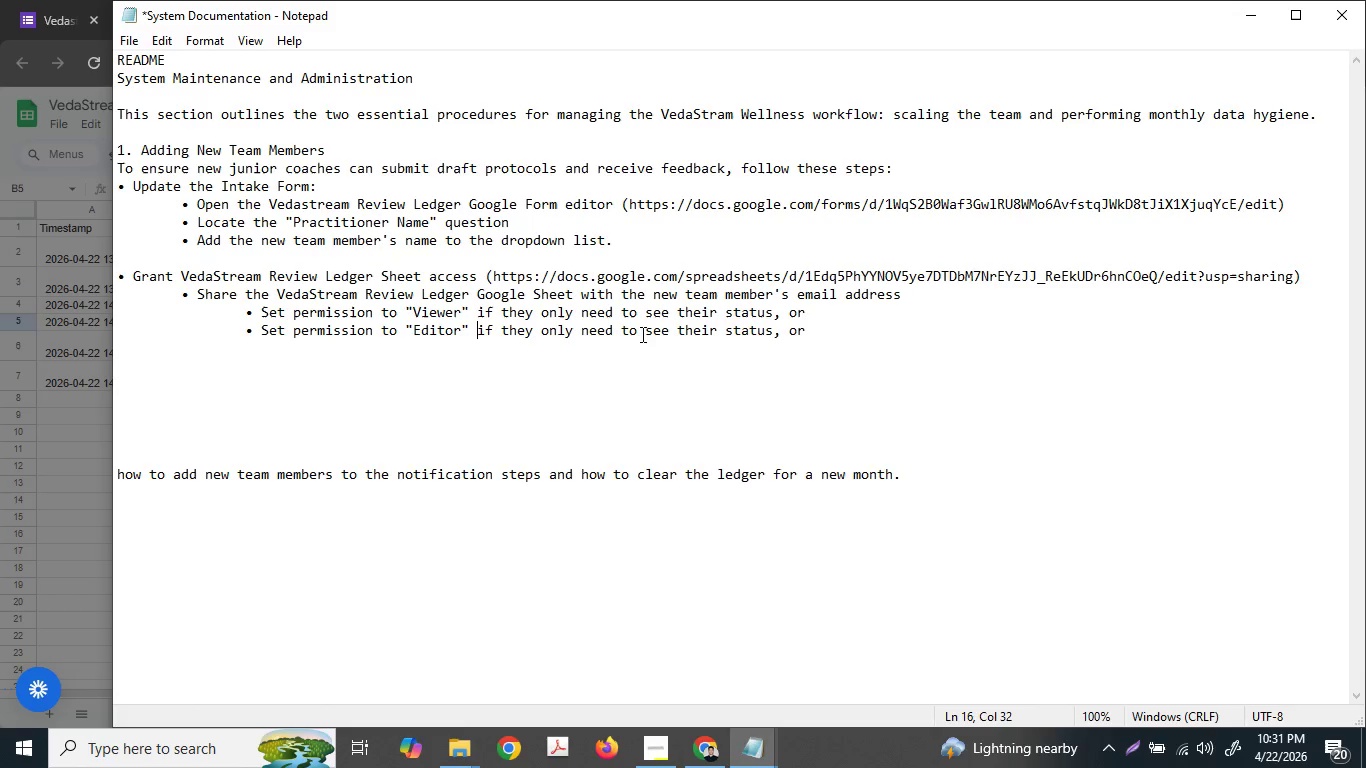 
left_click_drag(start_coordinate=[681, 329], to_coordinate=[801, 329])
 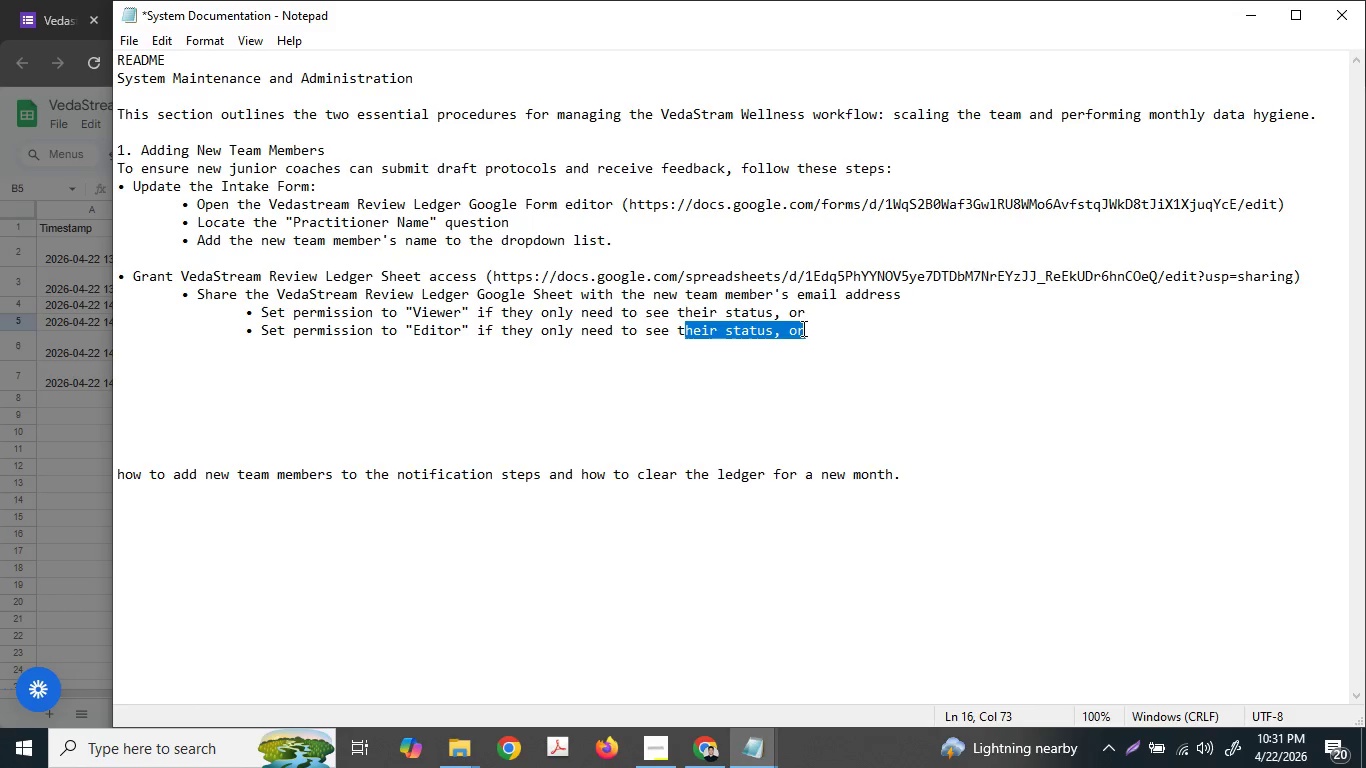 
type(he e)
key(Backspace)
type(feedback.)
 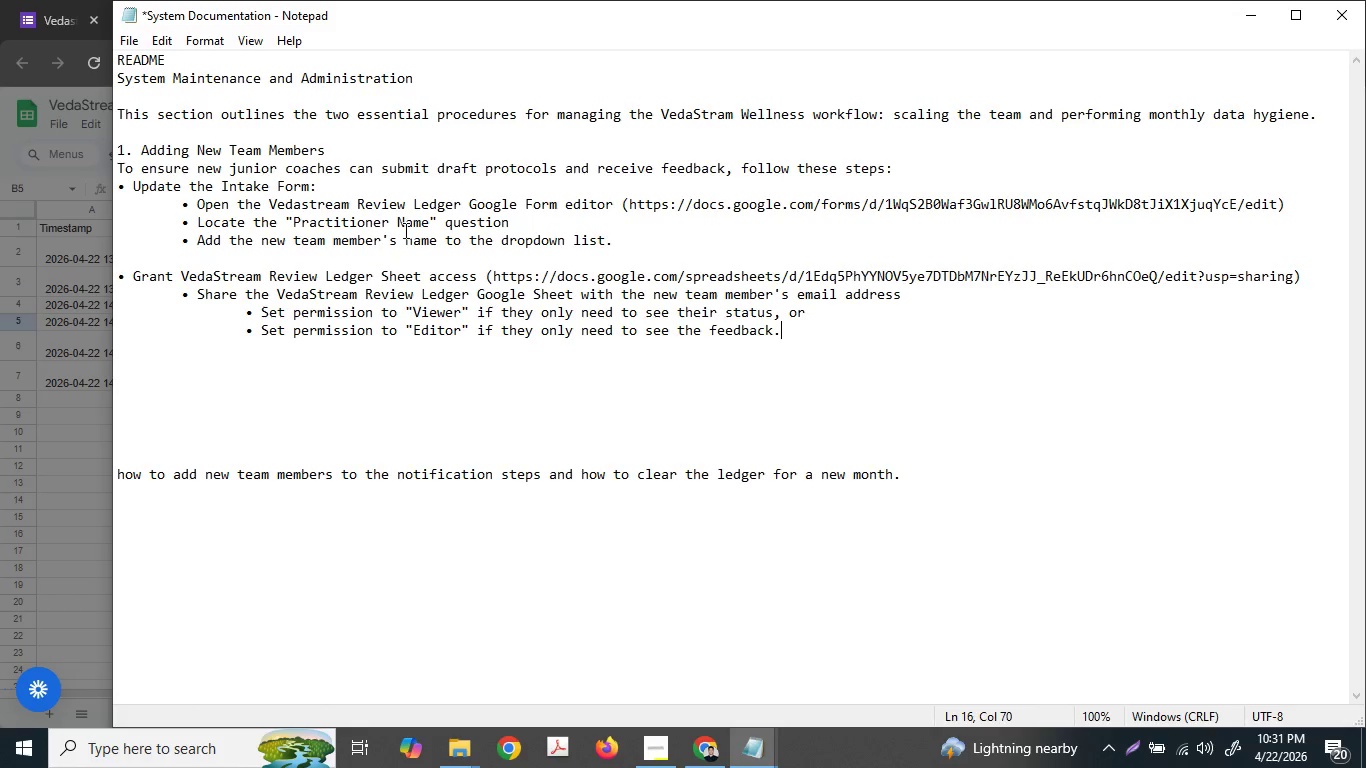 
left_click_drag(start_coordinate=[116, 184], to_coordinate=[589, 218])
 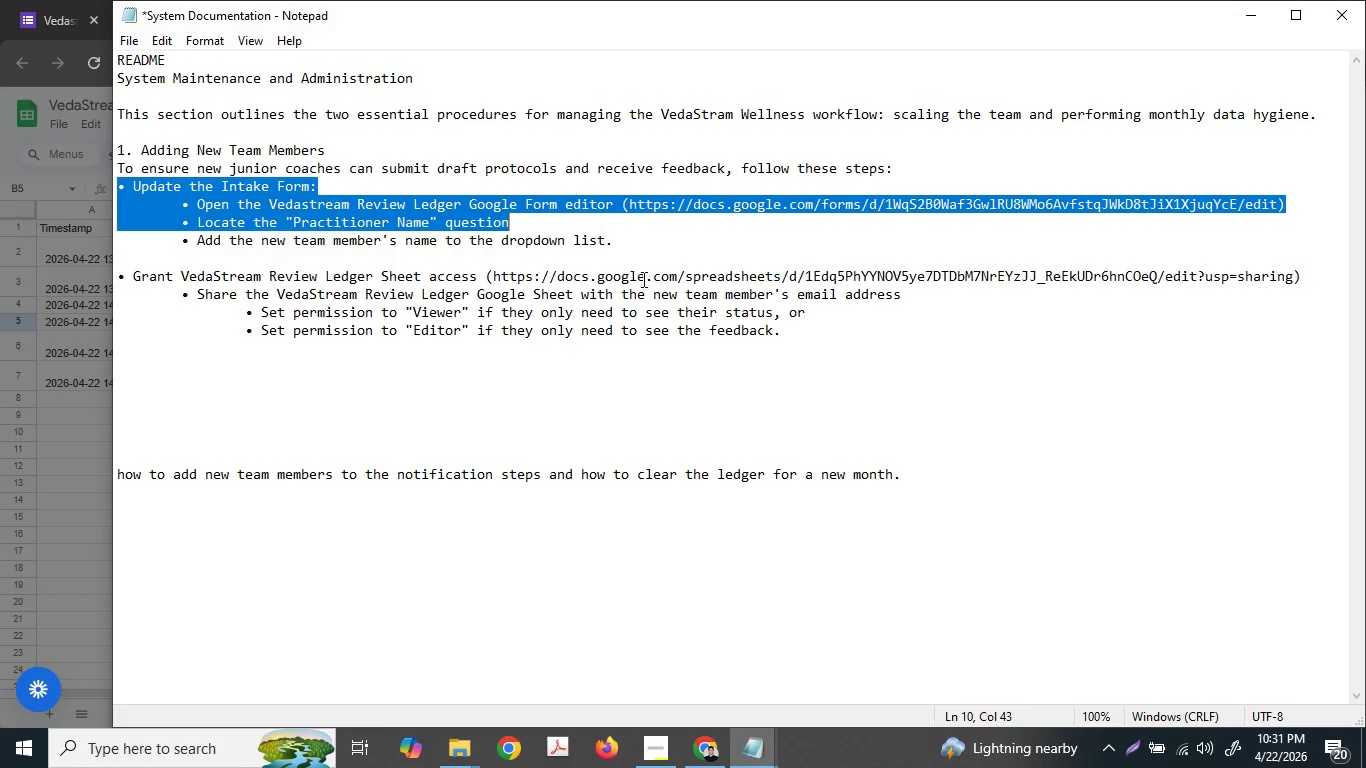 
key(Control+ControlLeft)
 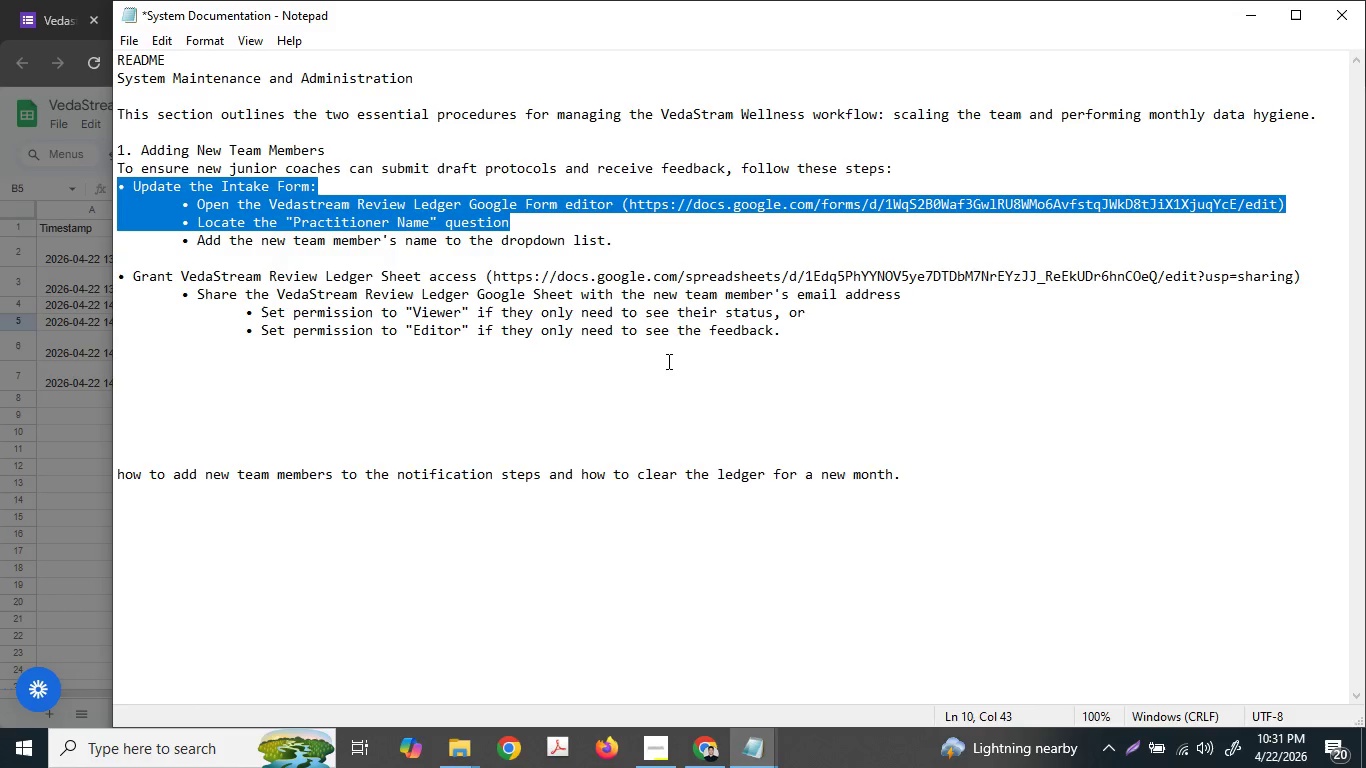 
key(Control+C)
 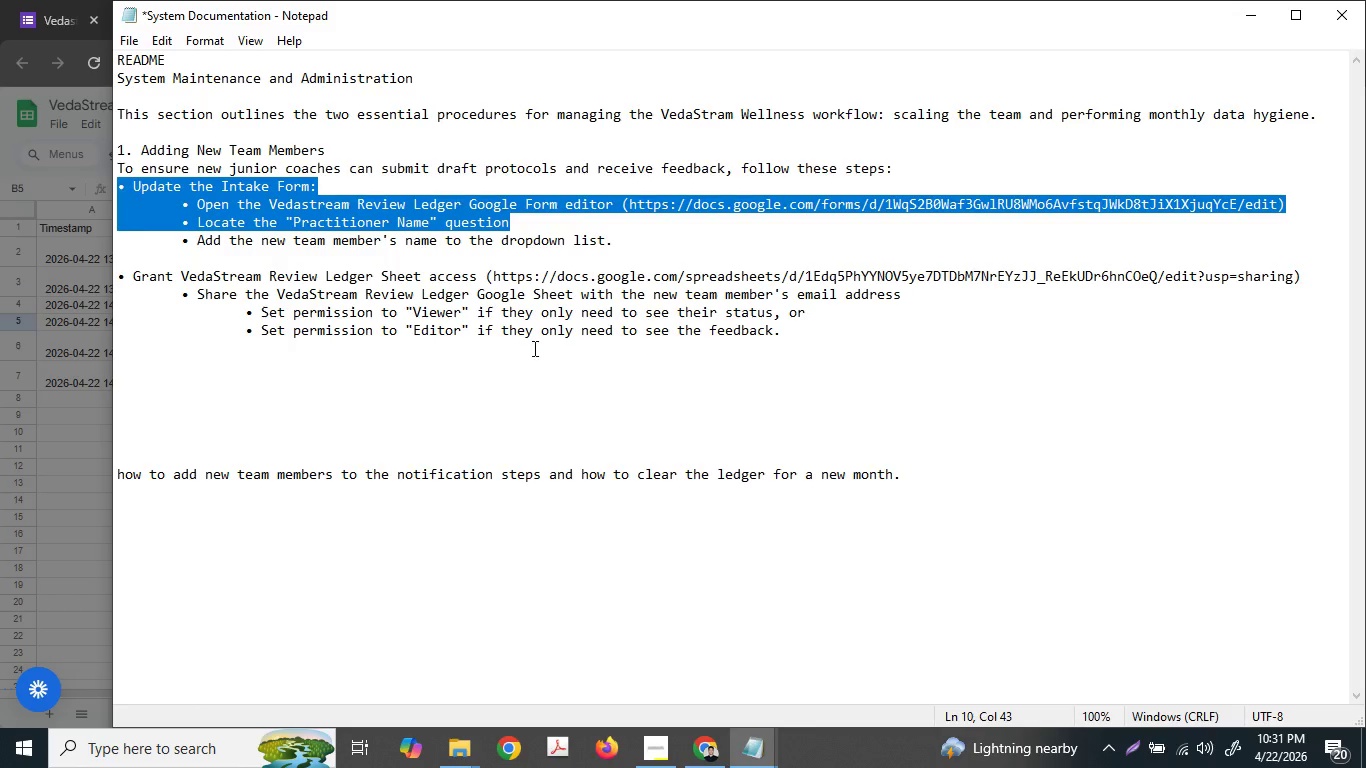 
left_click([533, 348])
 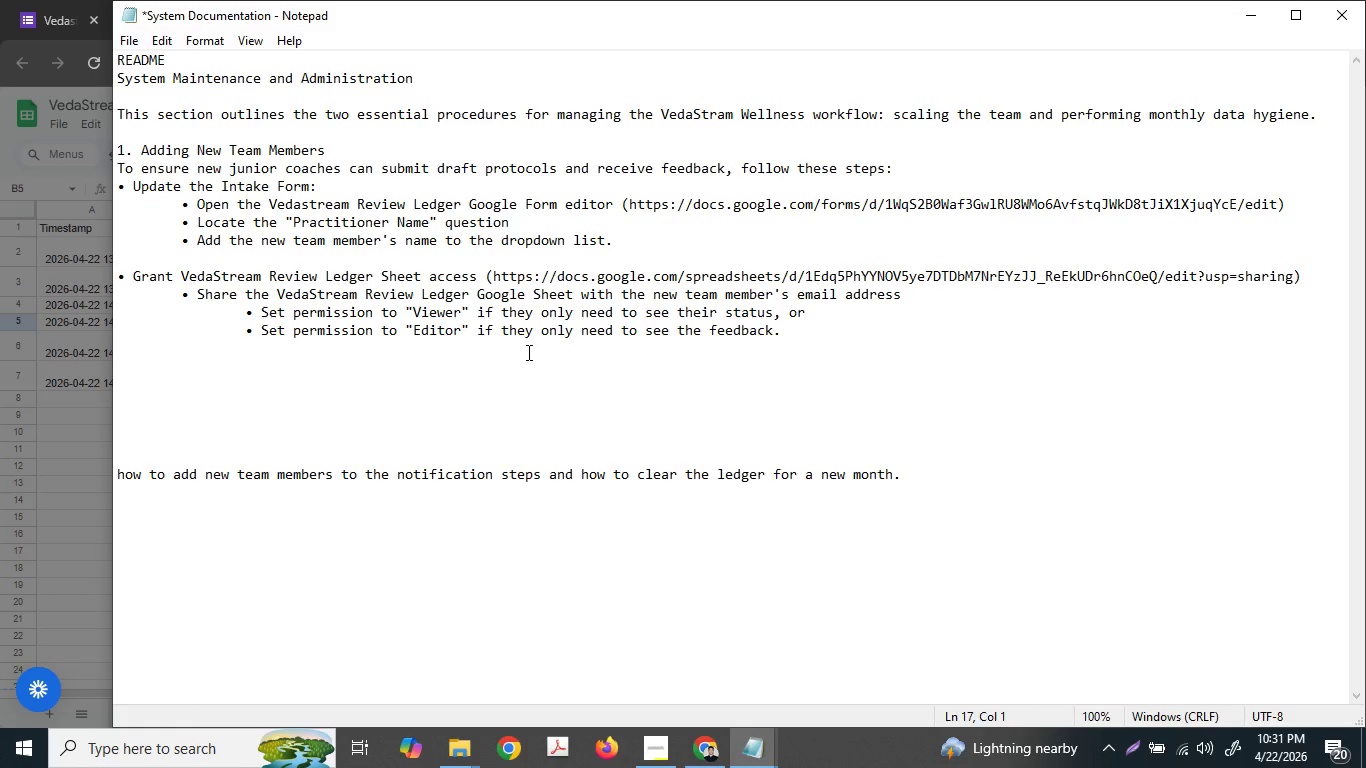 
key(Control+ControlLeft)
 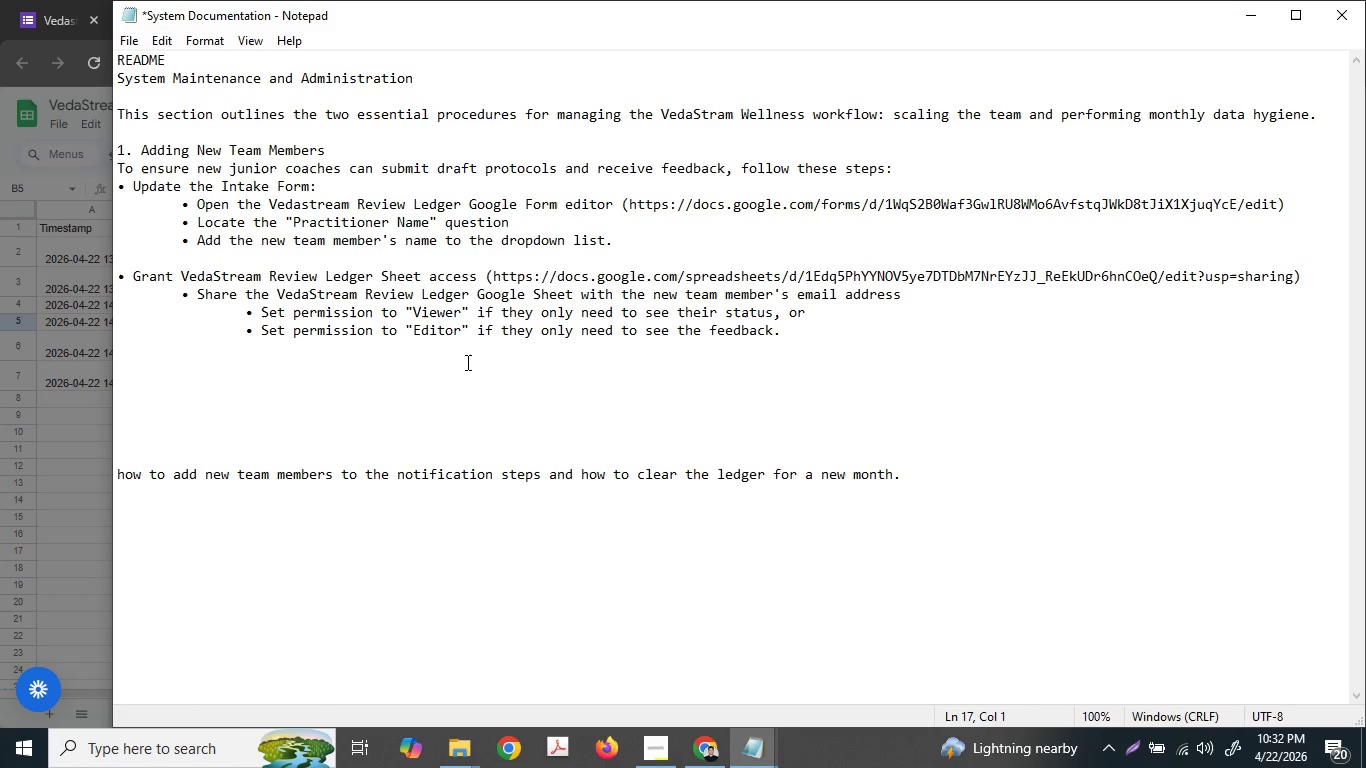 
left_click([464, 362])
 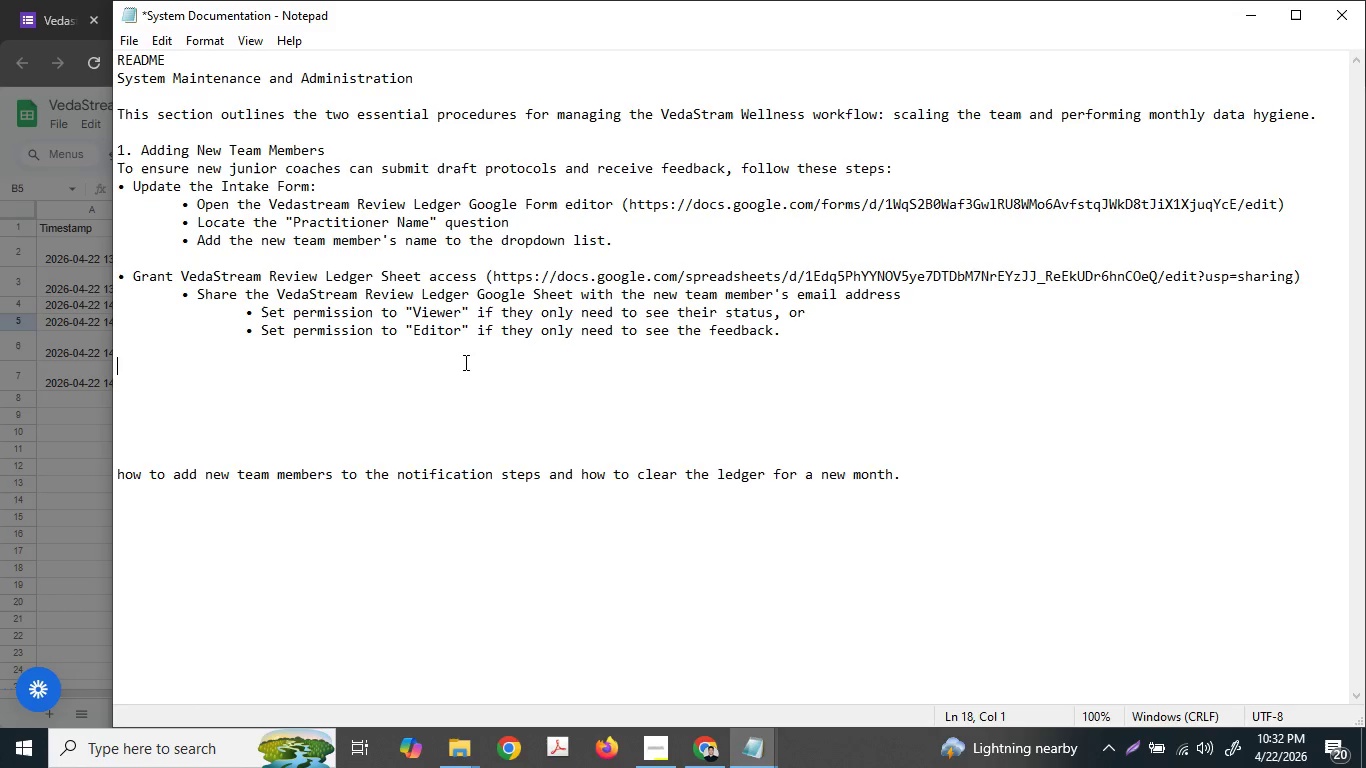 
key(Control+ControlLeft)
 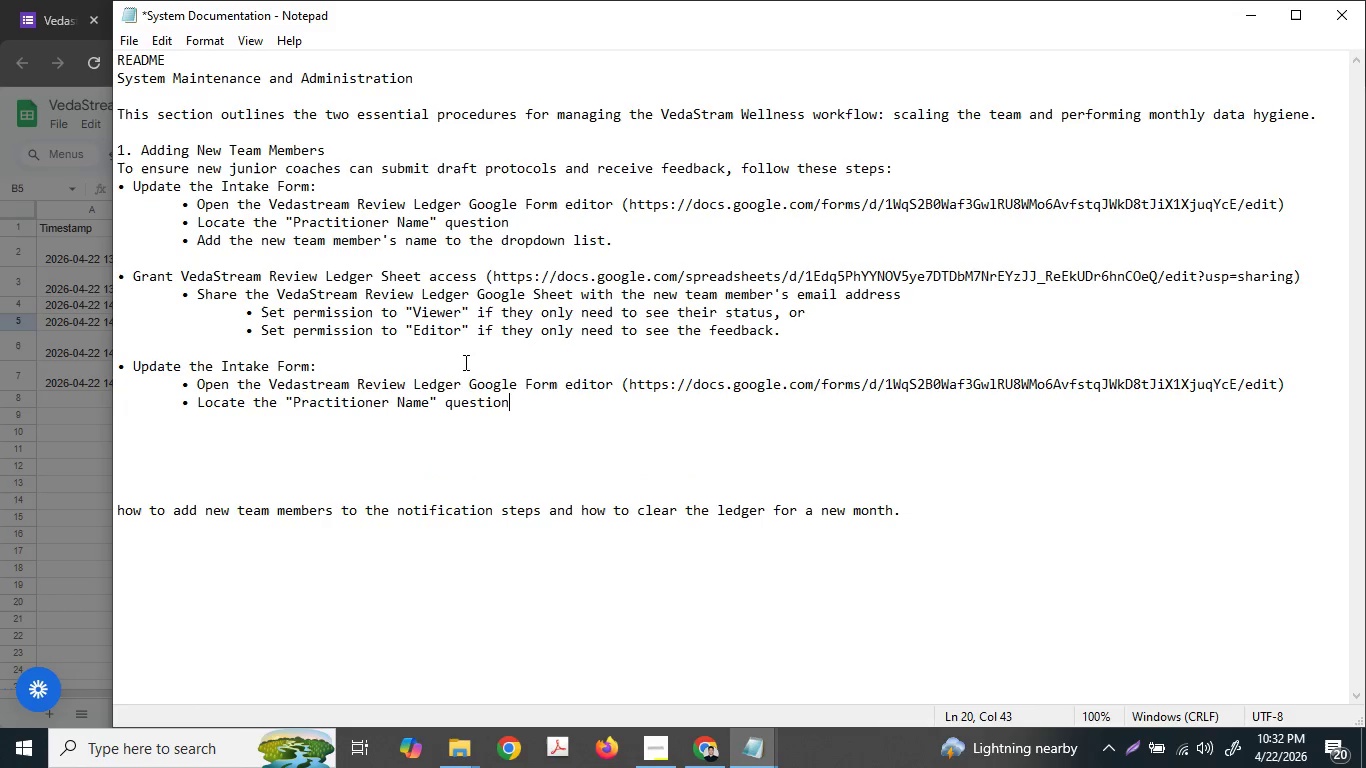 
key(Control+V)
 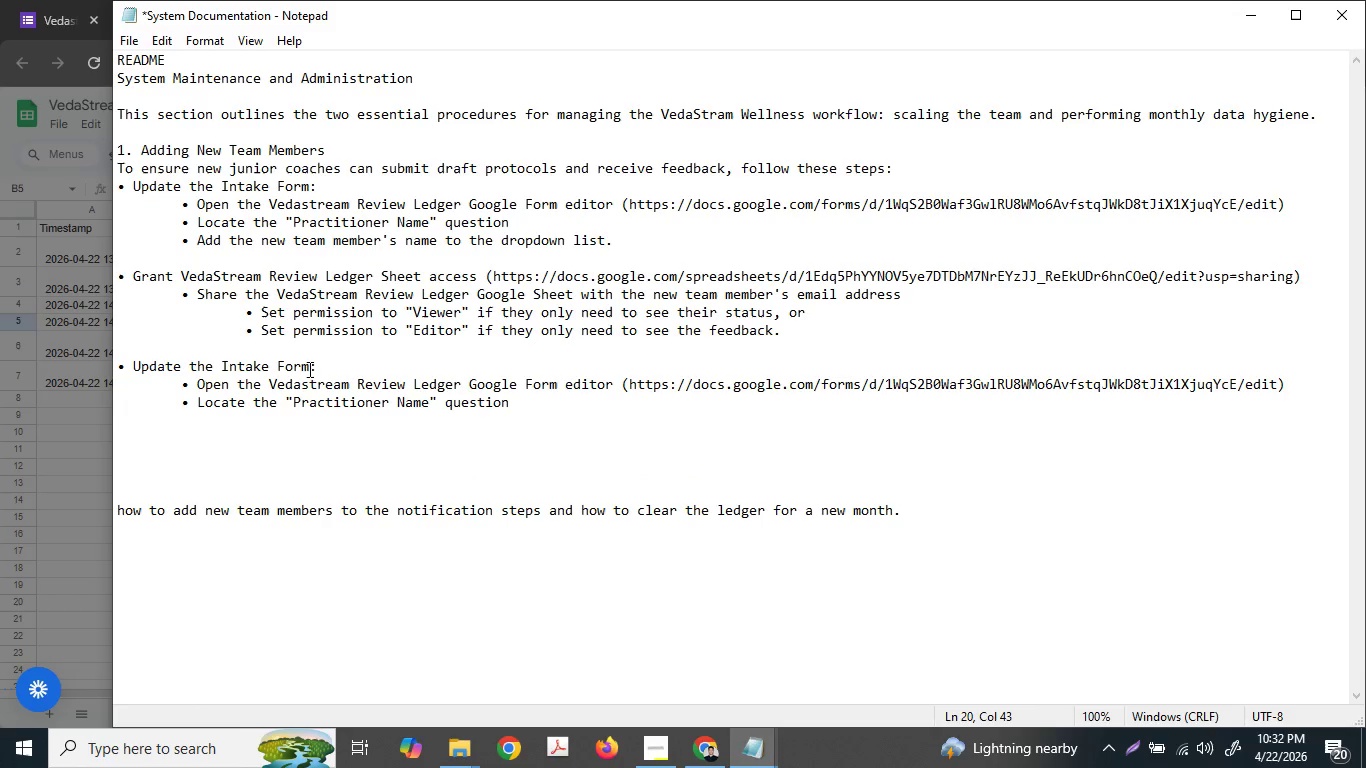 
left_click_drag(start_coordinate=[321, 365], to_coordinate=[135, 363])
 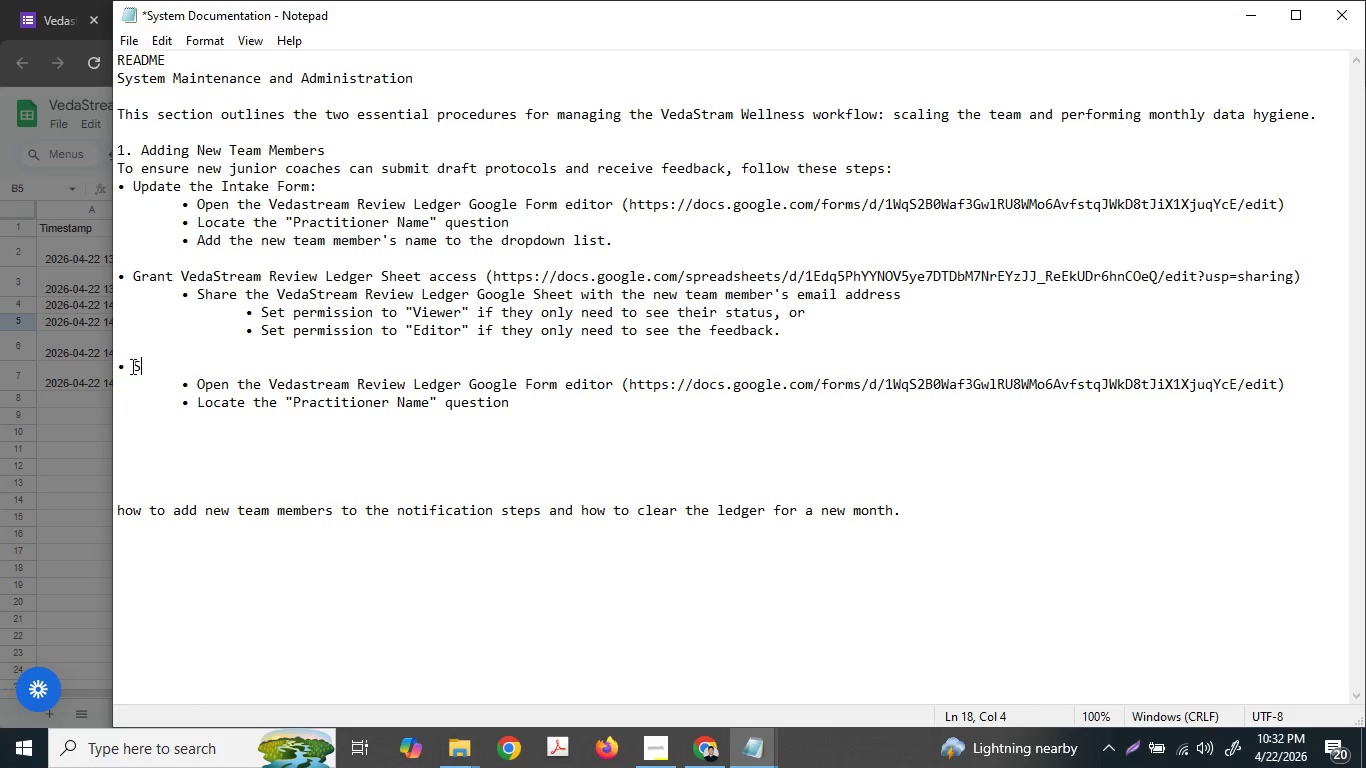 
key(Shift+S)
 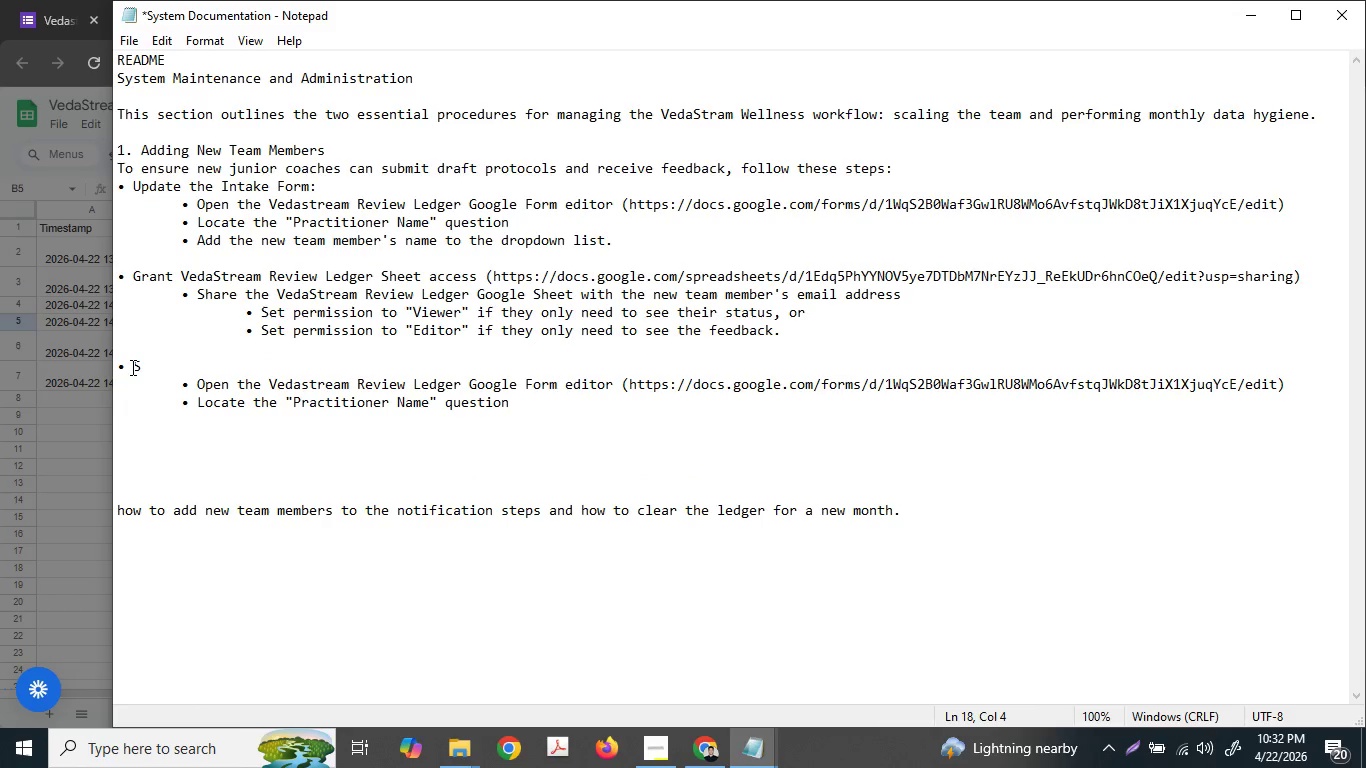 
type(lack Ib)
key(Backspace)
type(ntegratio)
 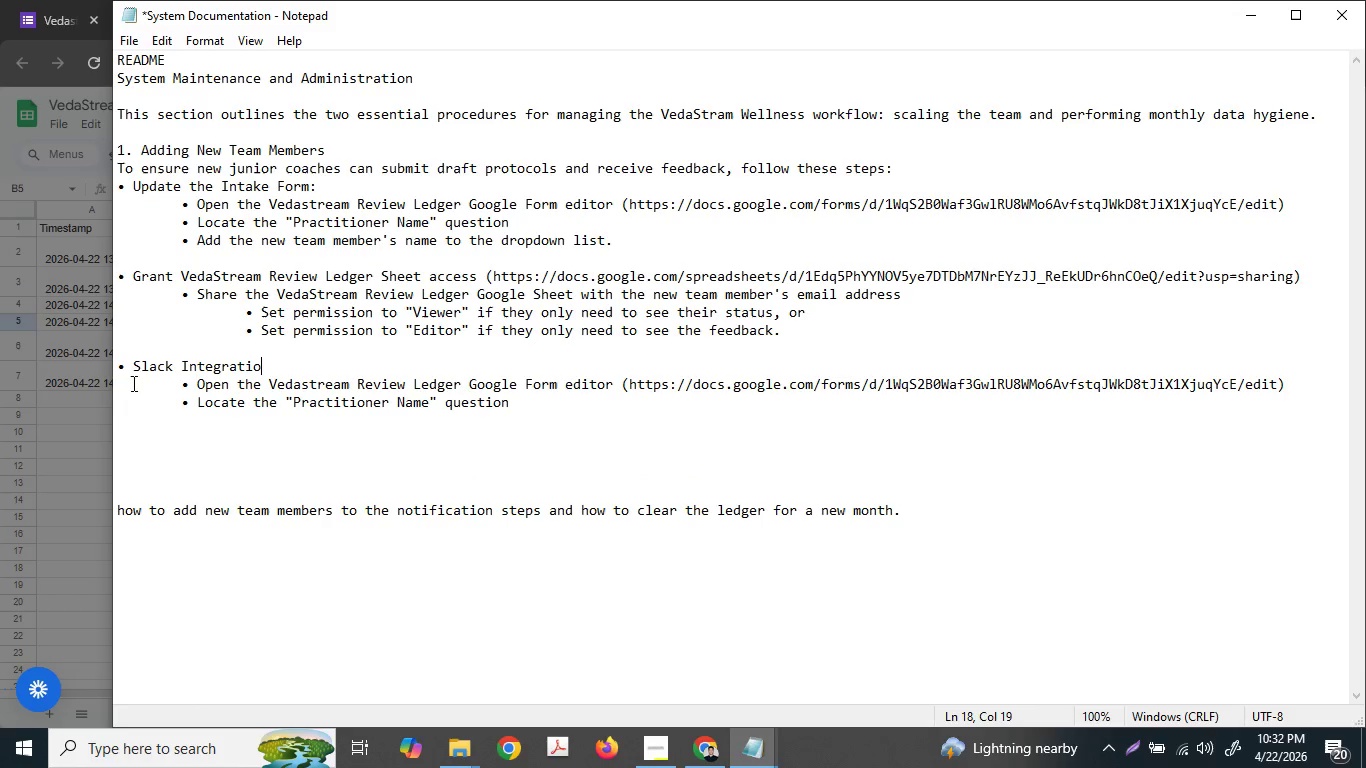 
key(N)
 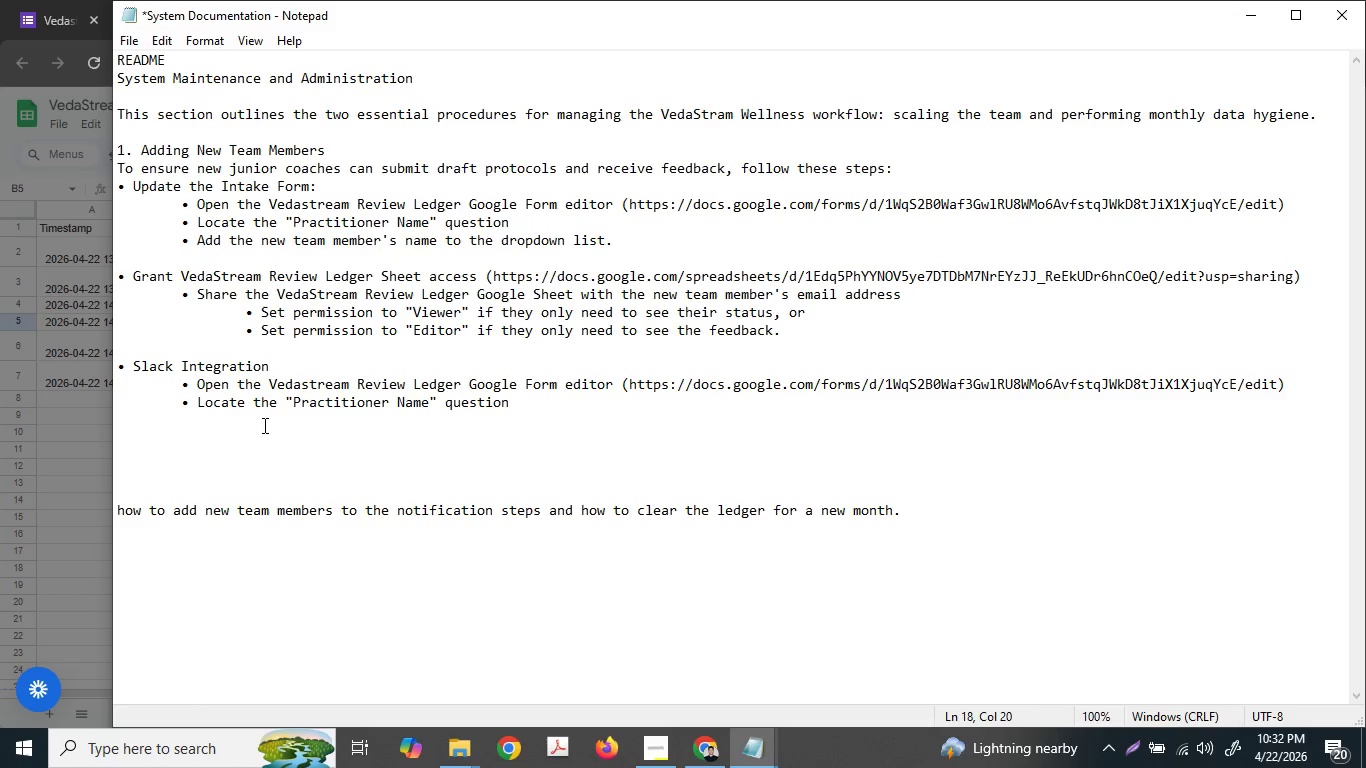 
left_click_drag(start_coordinate=[192, 387], to_coordinate=[1145, 422])
 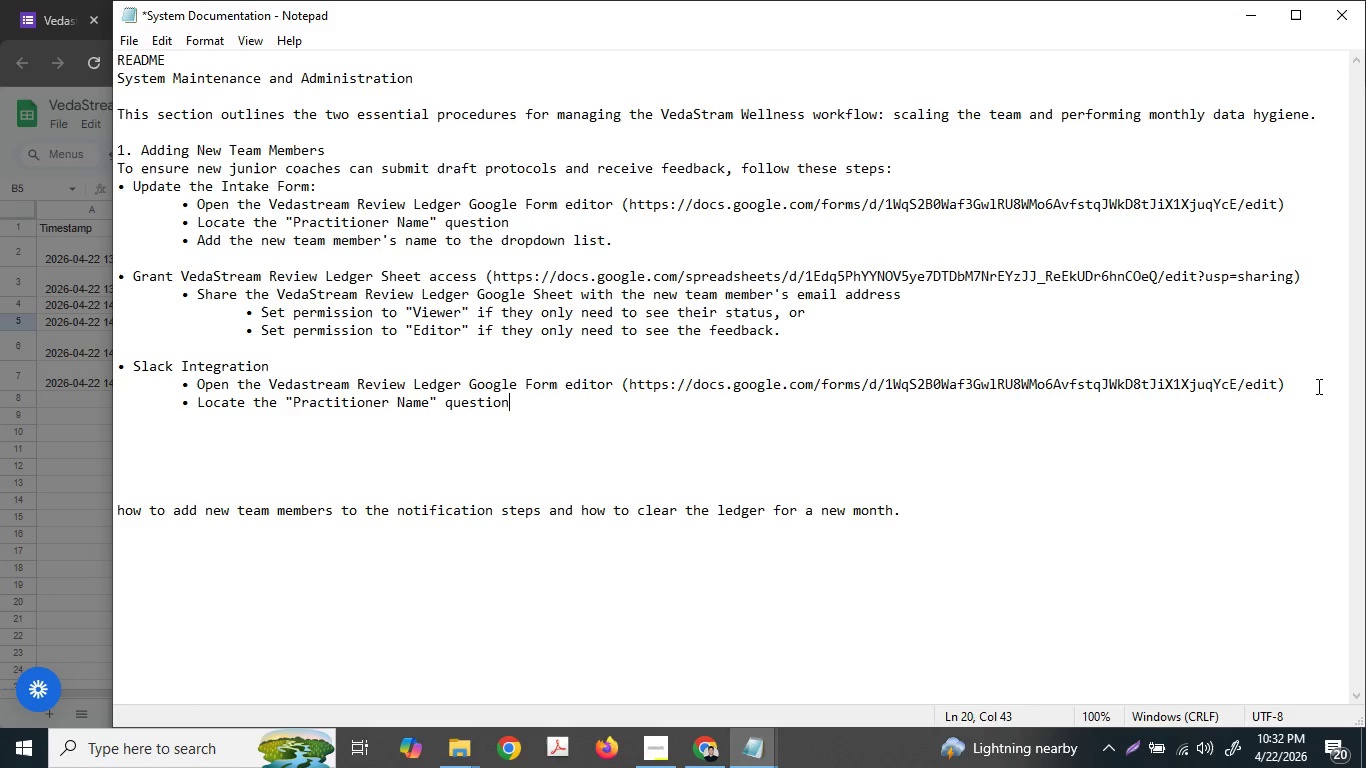 
left_click_drag(start_coordinate=[1317, 386], to_coordinate=[208, 381])
 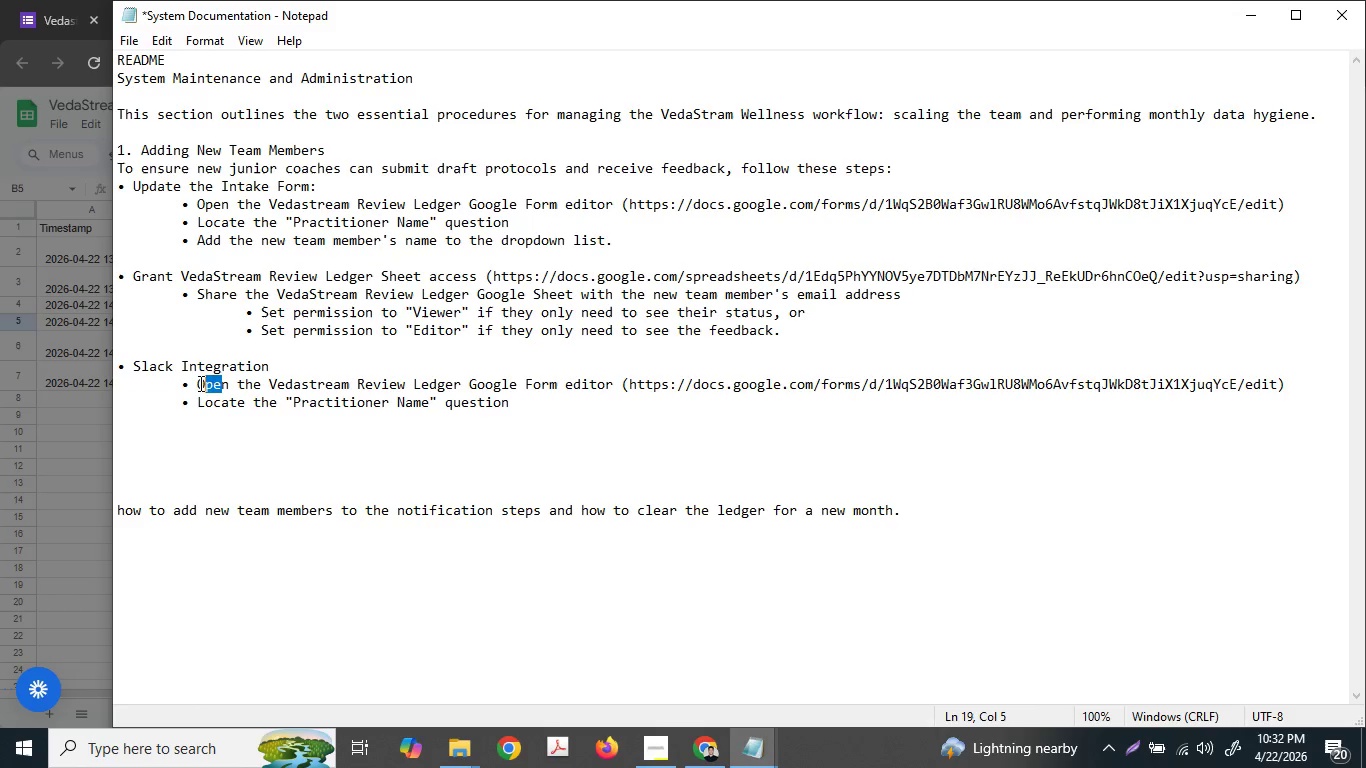 
left_click([198, 383])
 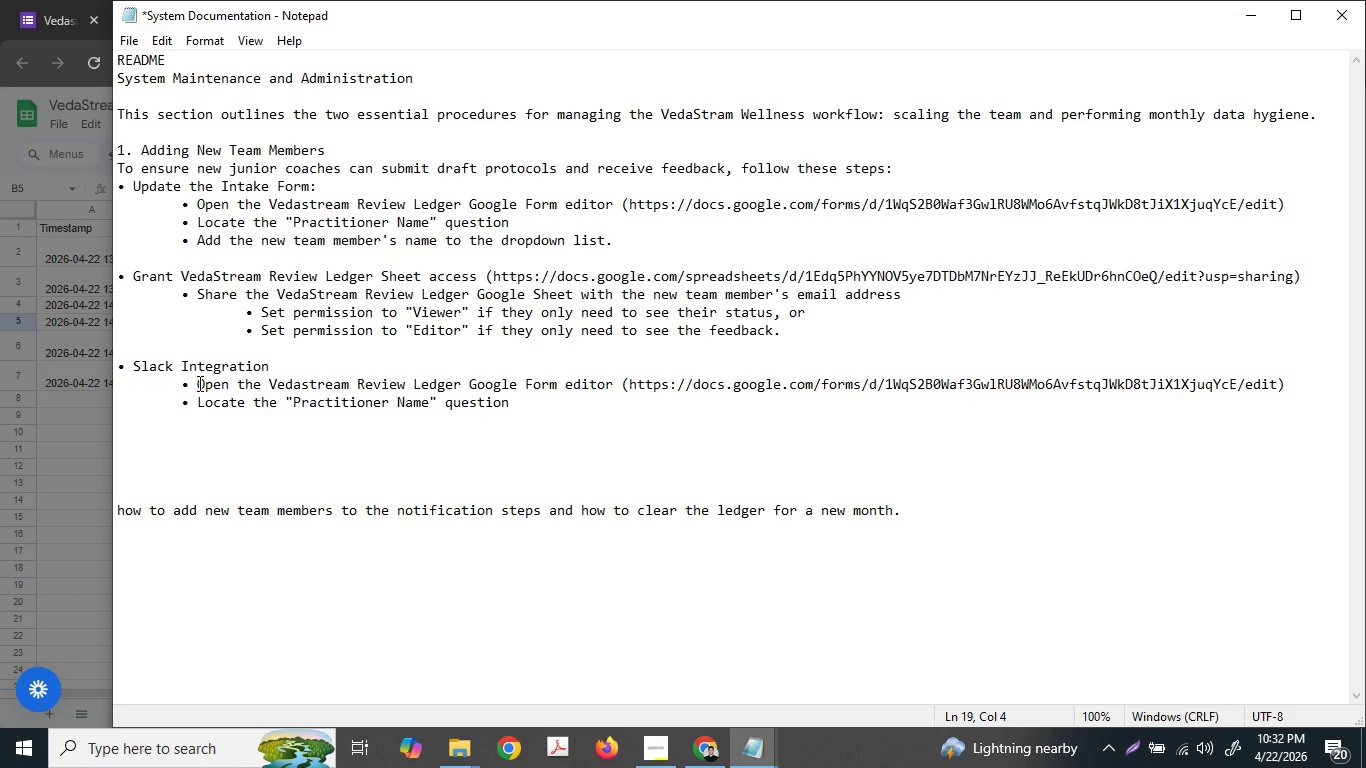 
left_click_drag(start_coordinate=[198, 383], to_coordinate=[1302, 390])
 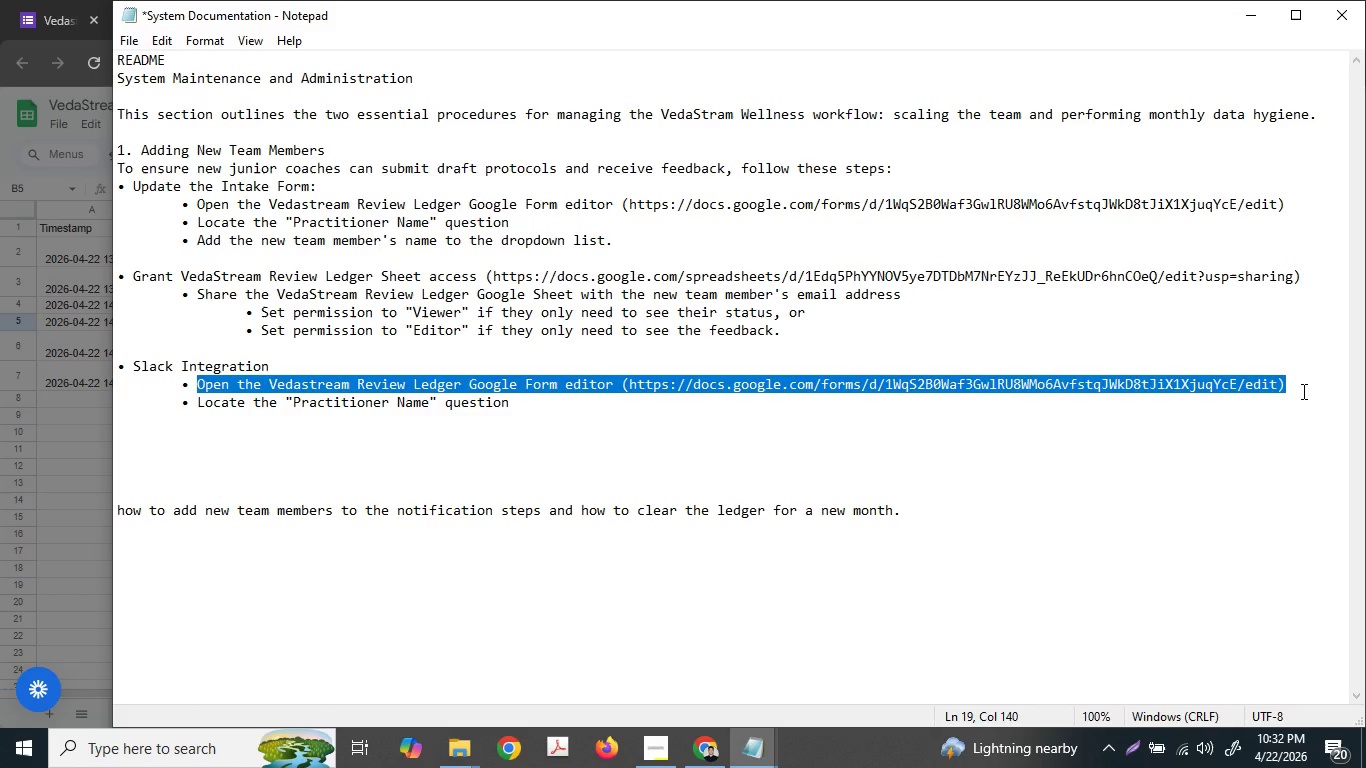 
type(Invite the new member )
 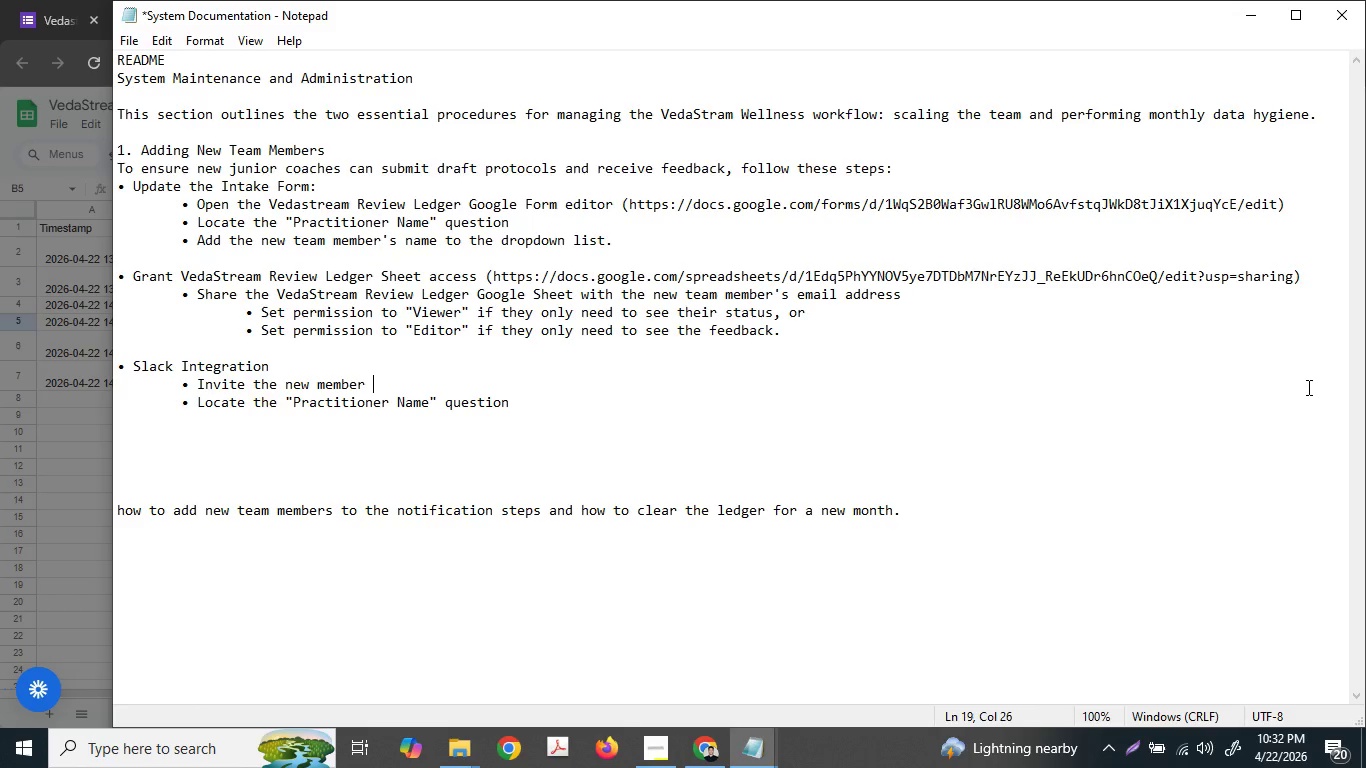 
type(to t)
 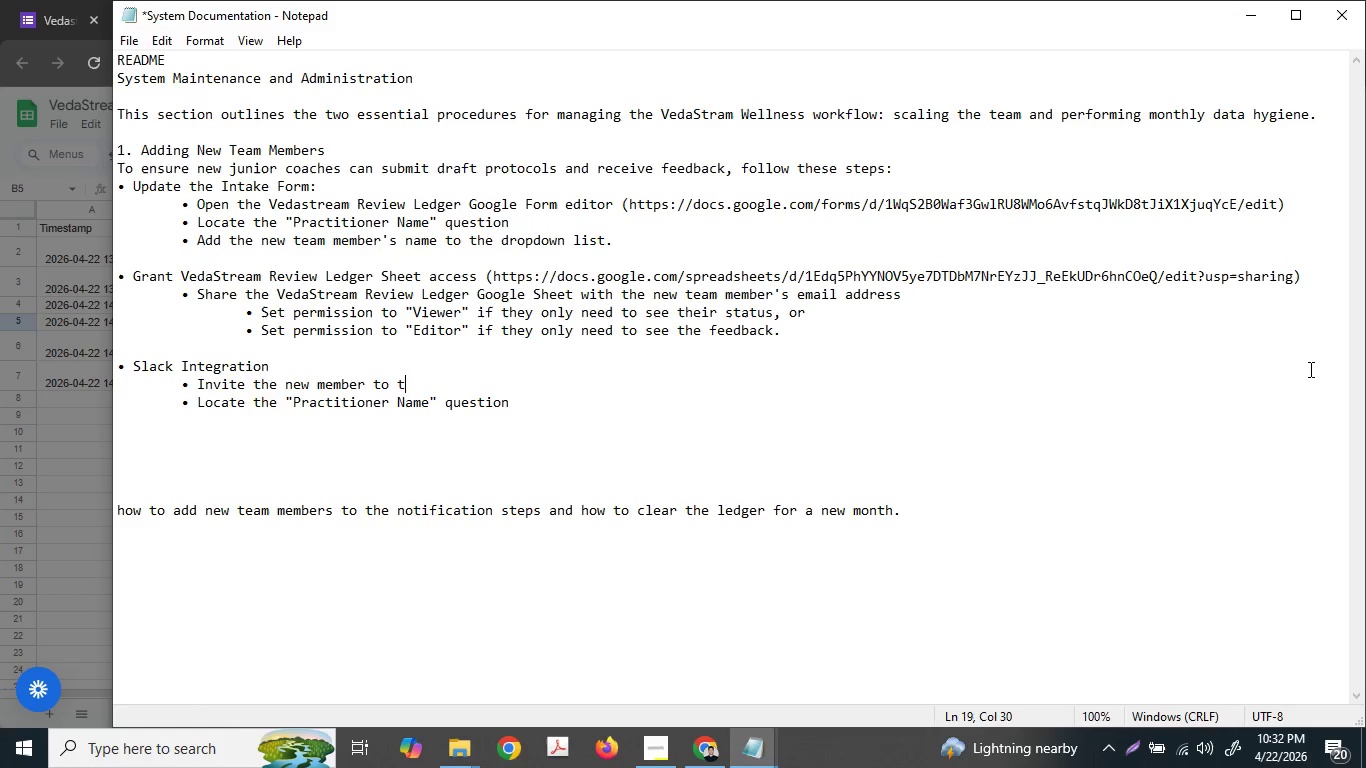 
type(he #clinical-info)
 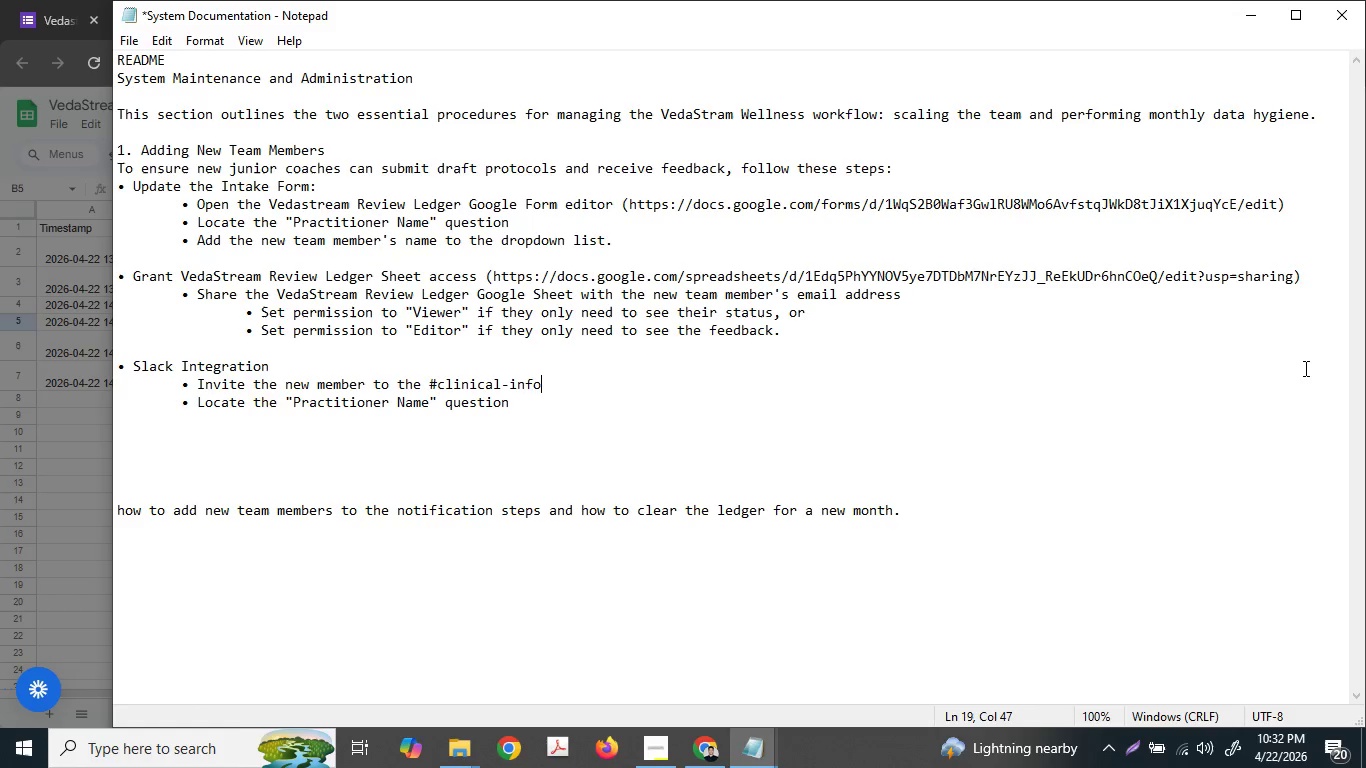 
type( Slack channel.)
 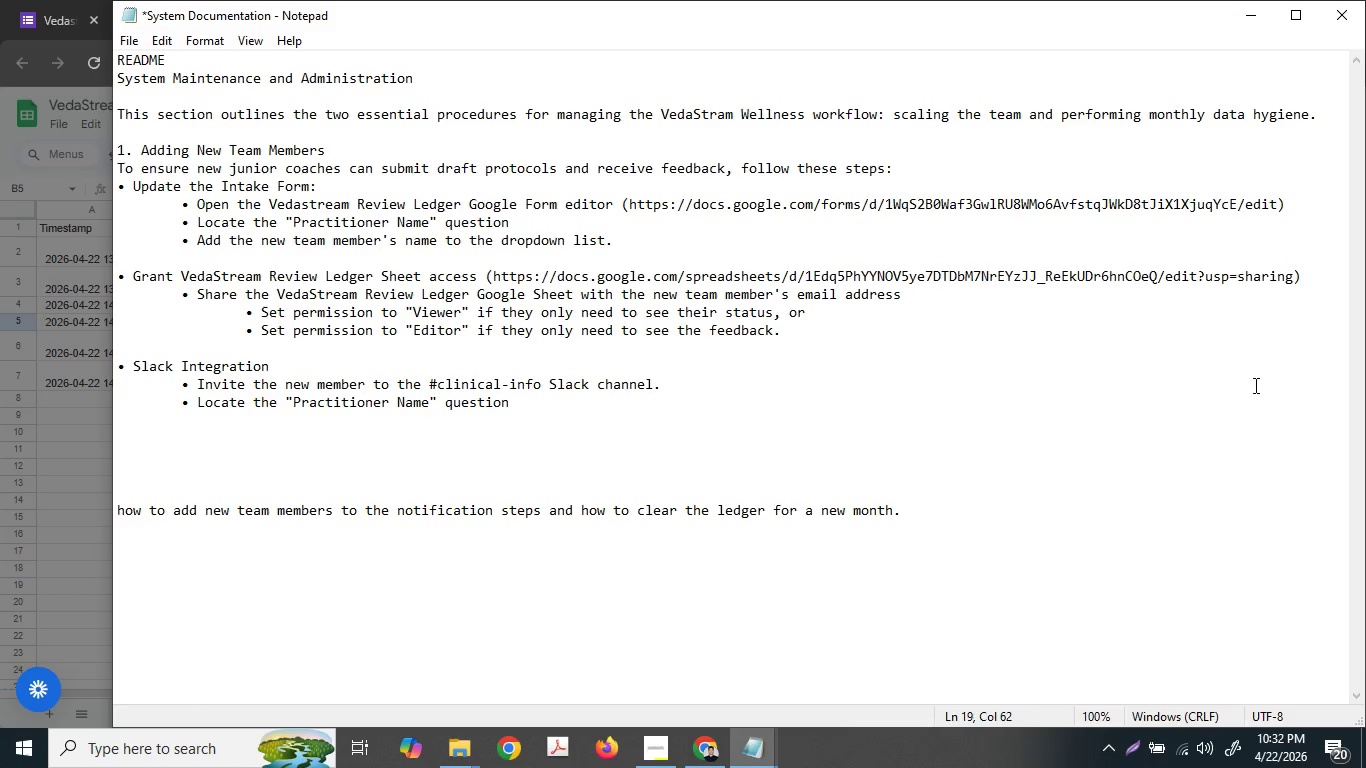 
left_click_drag(start_coordinate=[510, 403], to_coordinate=[197, 403])
 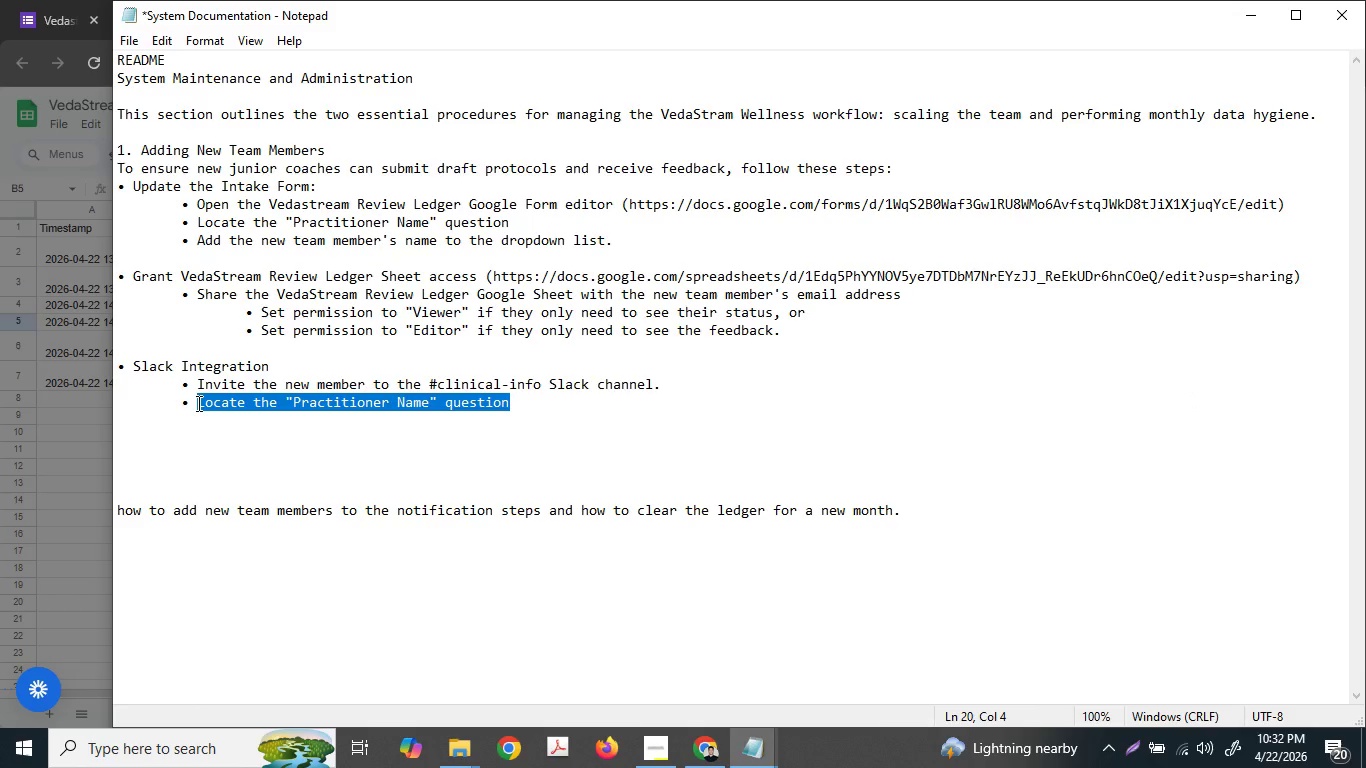 
type(Note)
 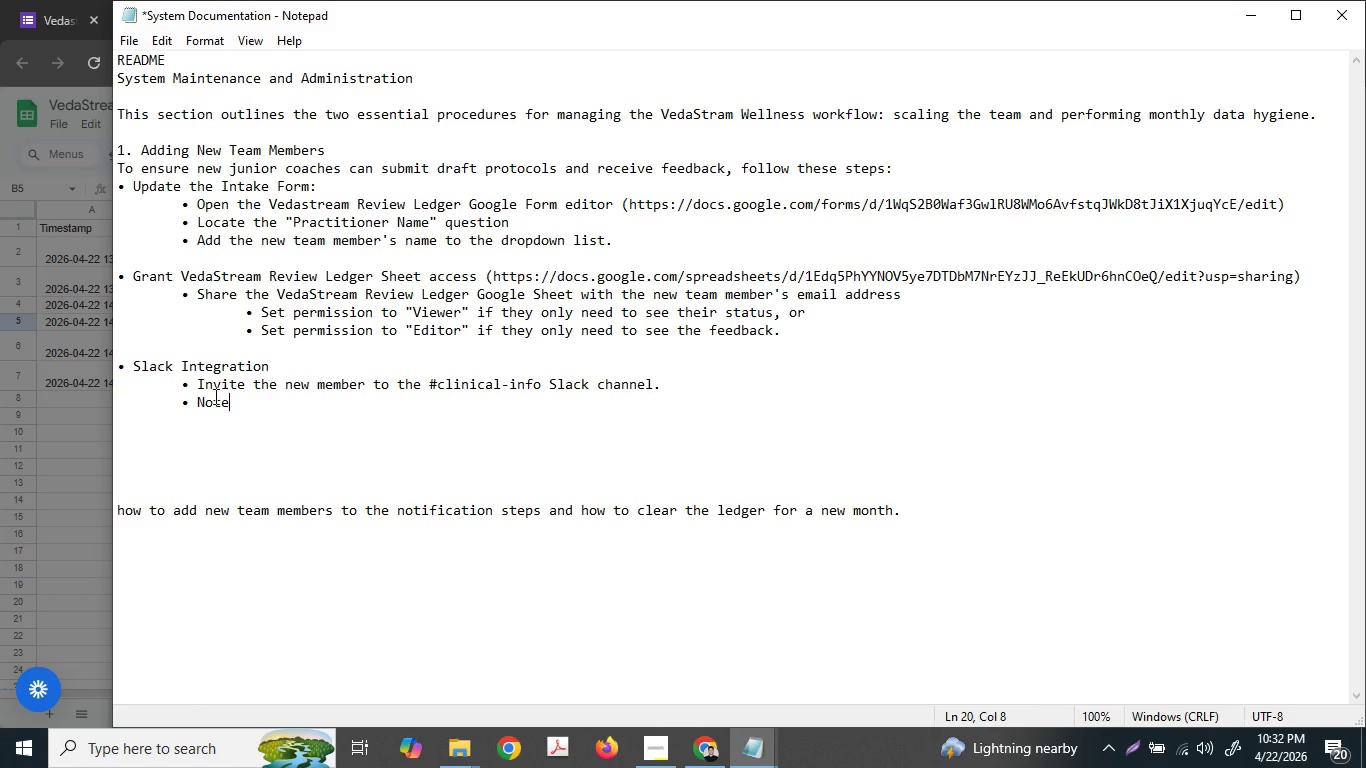 
type(: The automatio)
 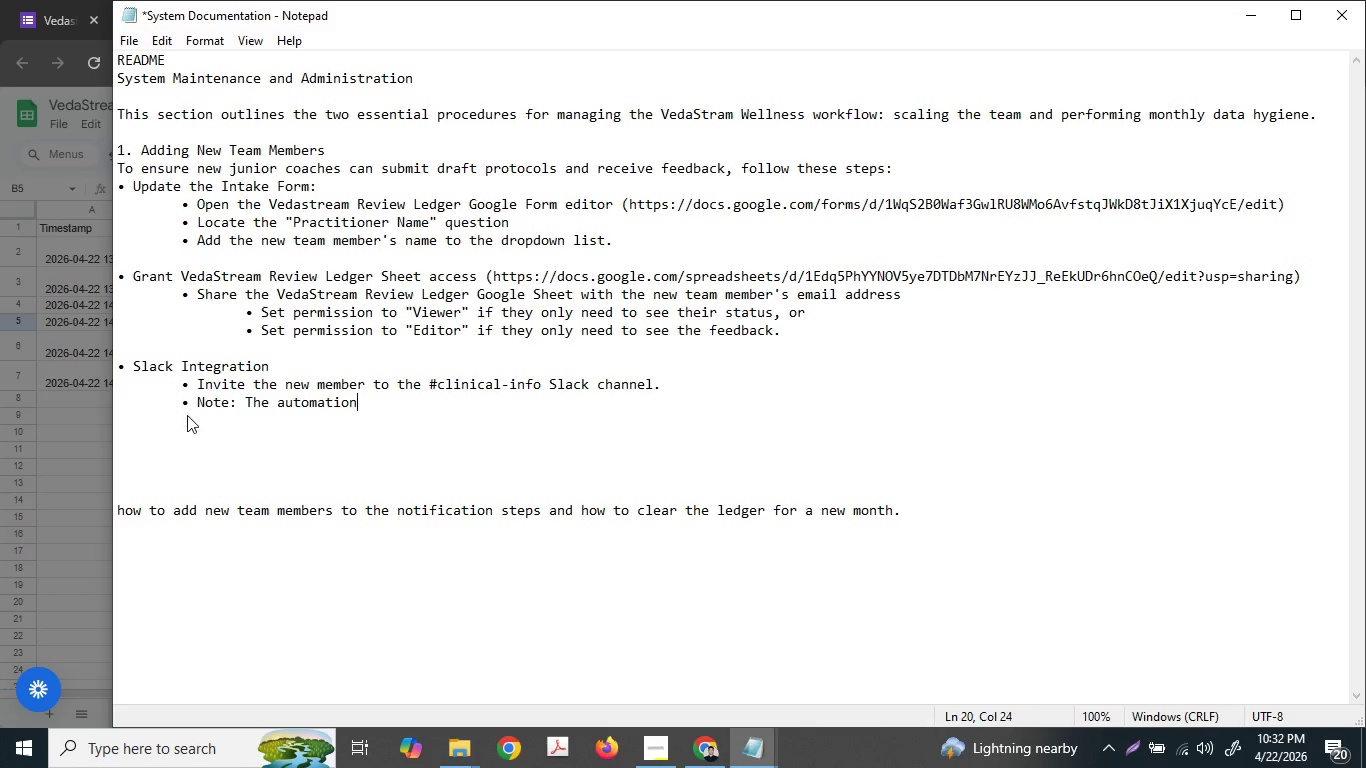 
type(n is )
 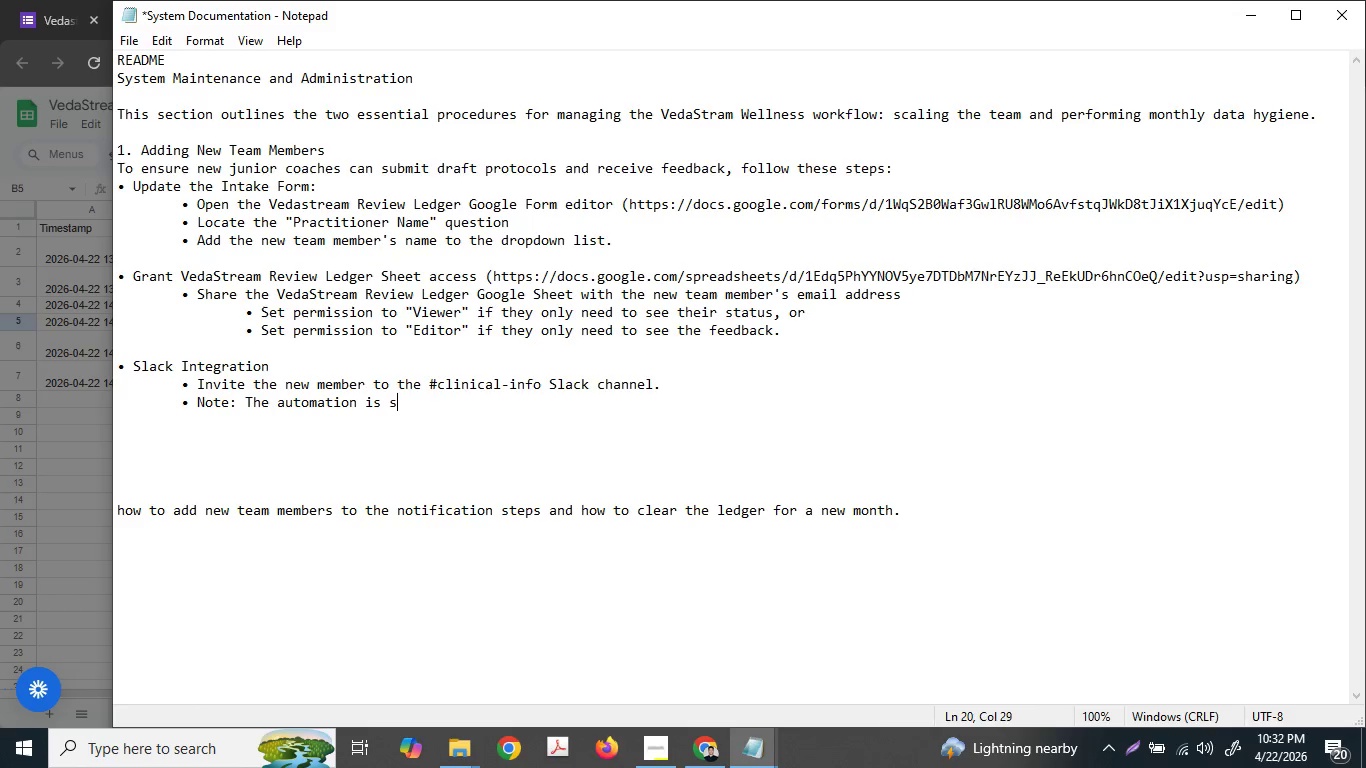 
type(set to a)
 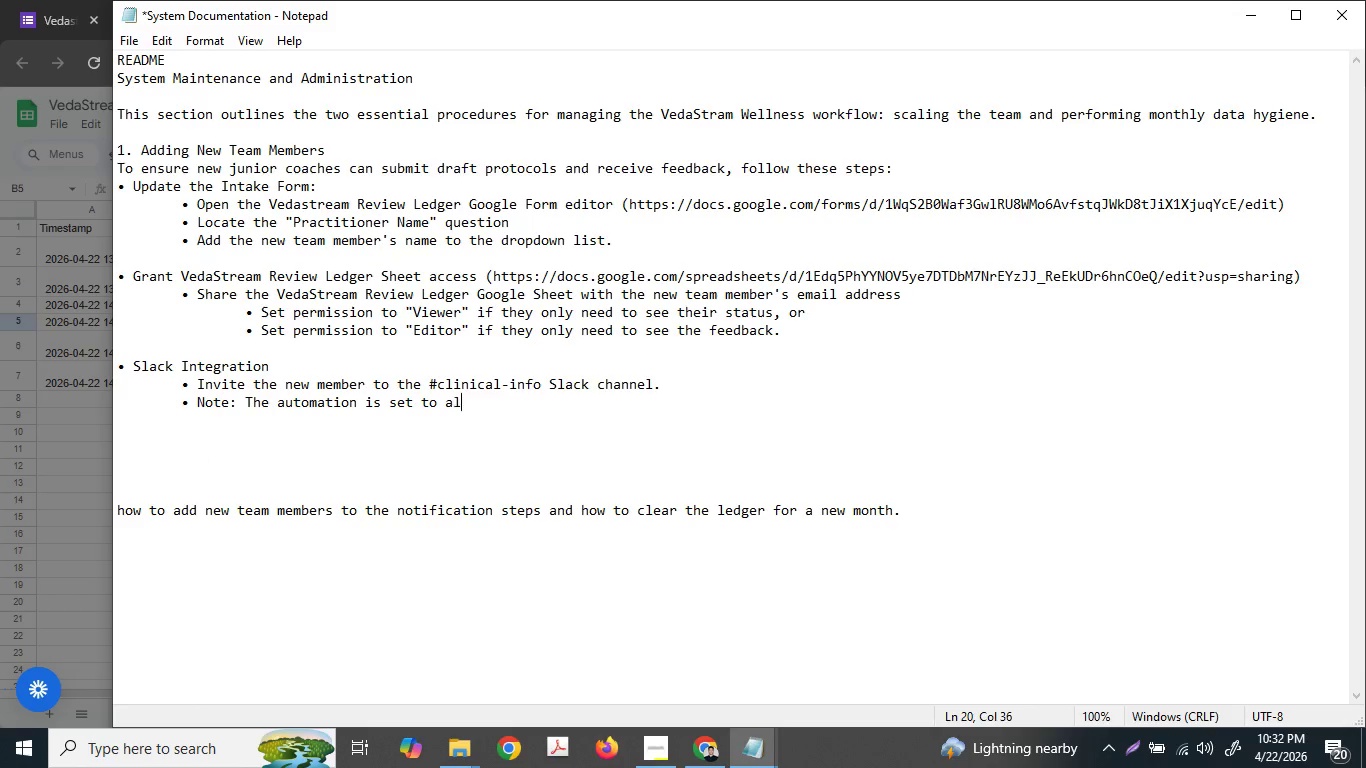 
type(lert the chane)
key(Backspace)
type(nel, )
 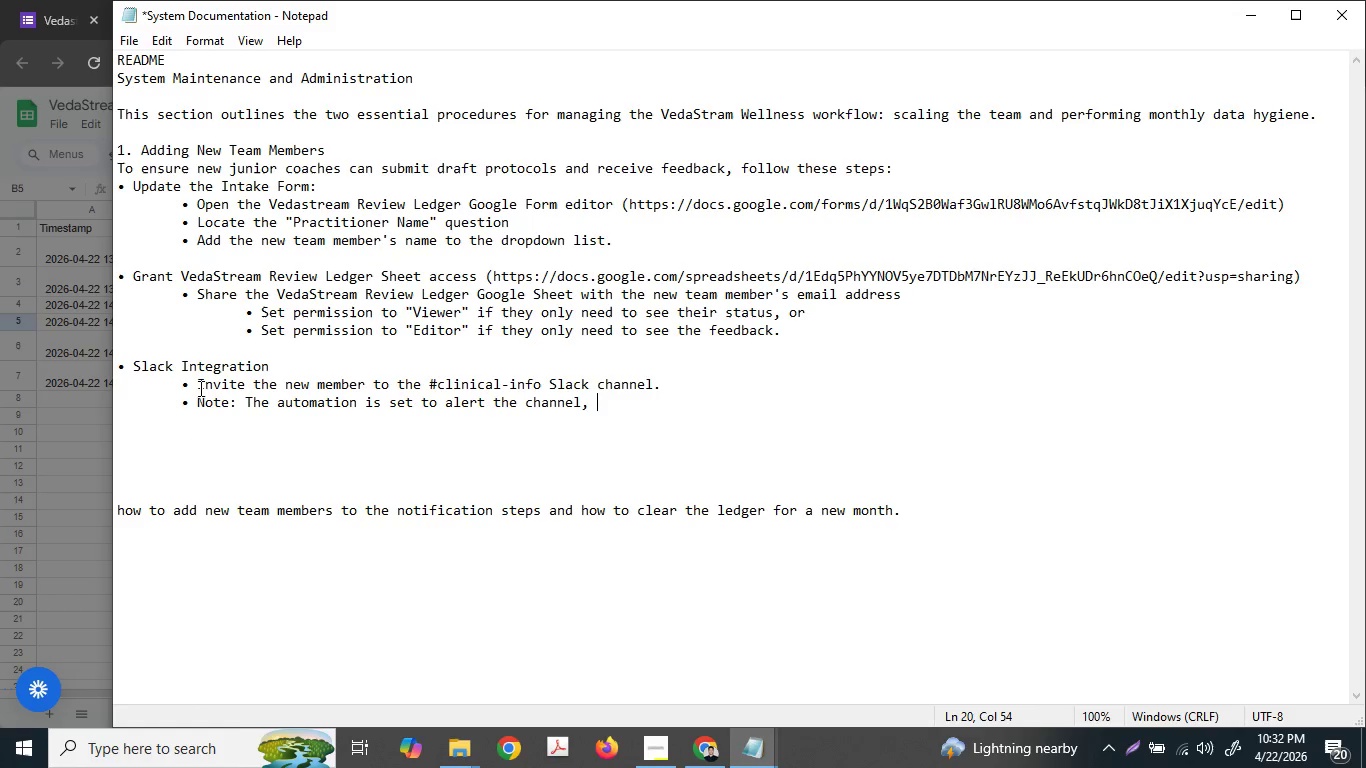 
type(so any new meber added to )
 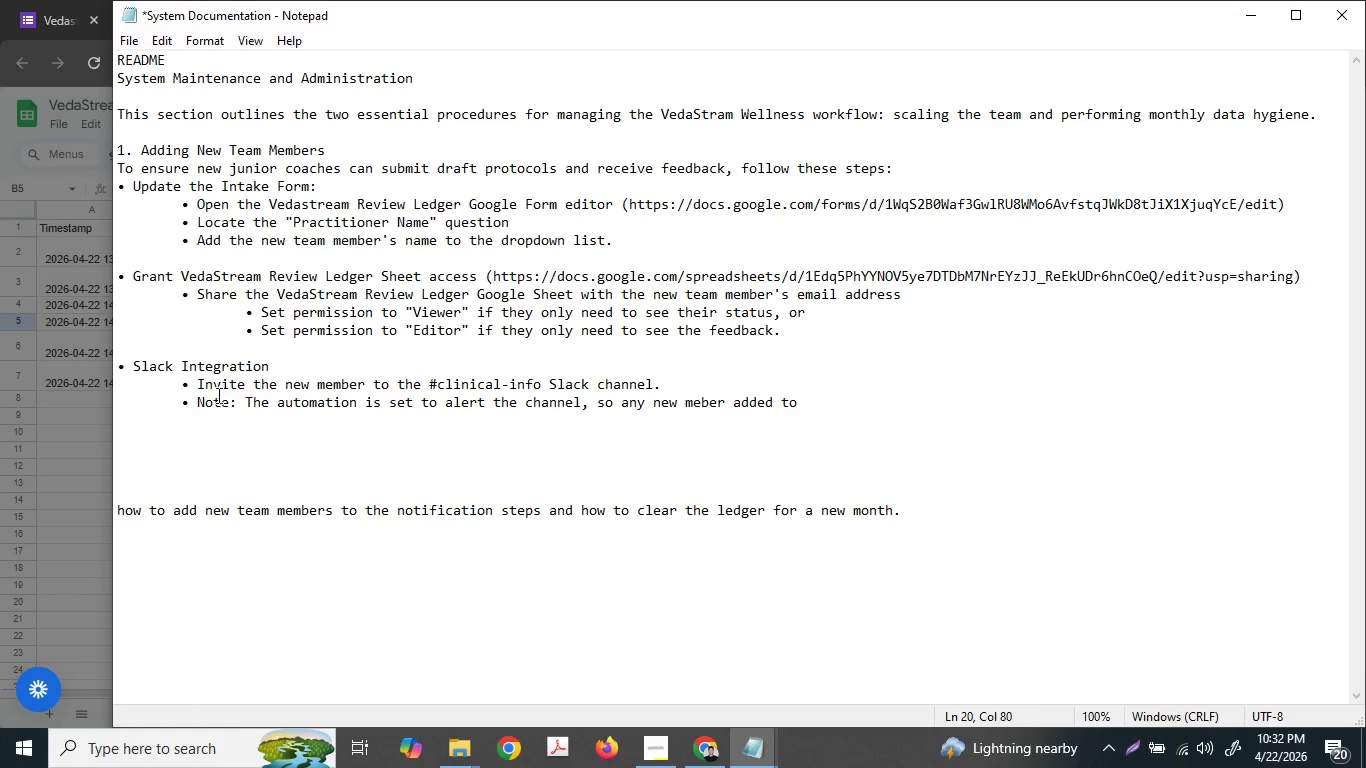 
type(the channel will automatically begin r)
 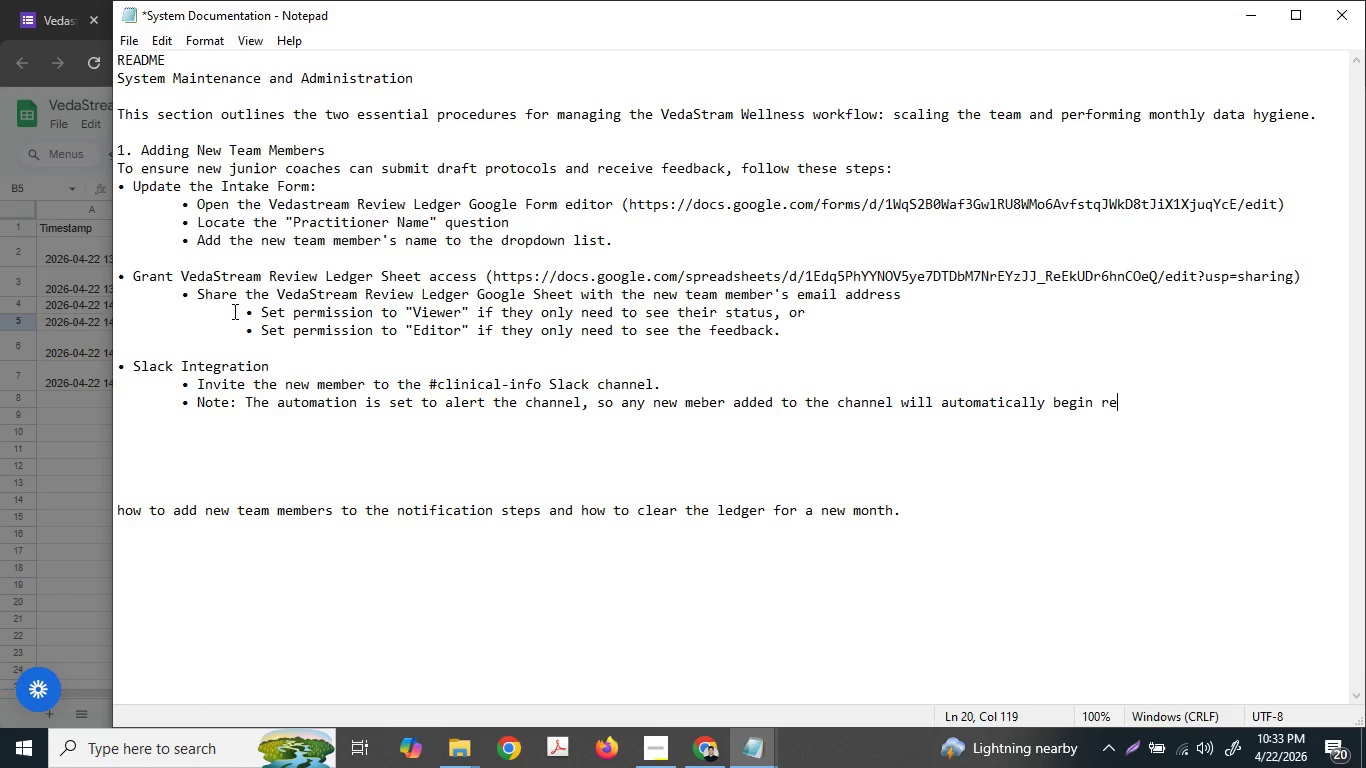 
type(eceiving "Needs R)
 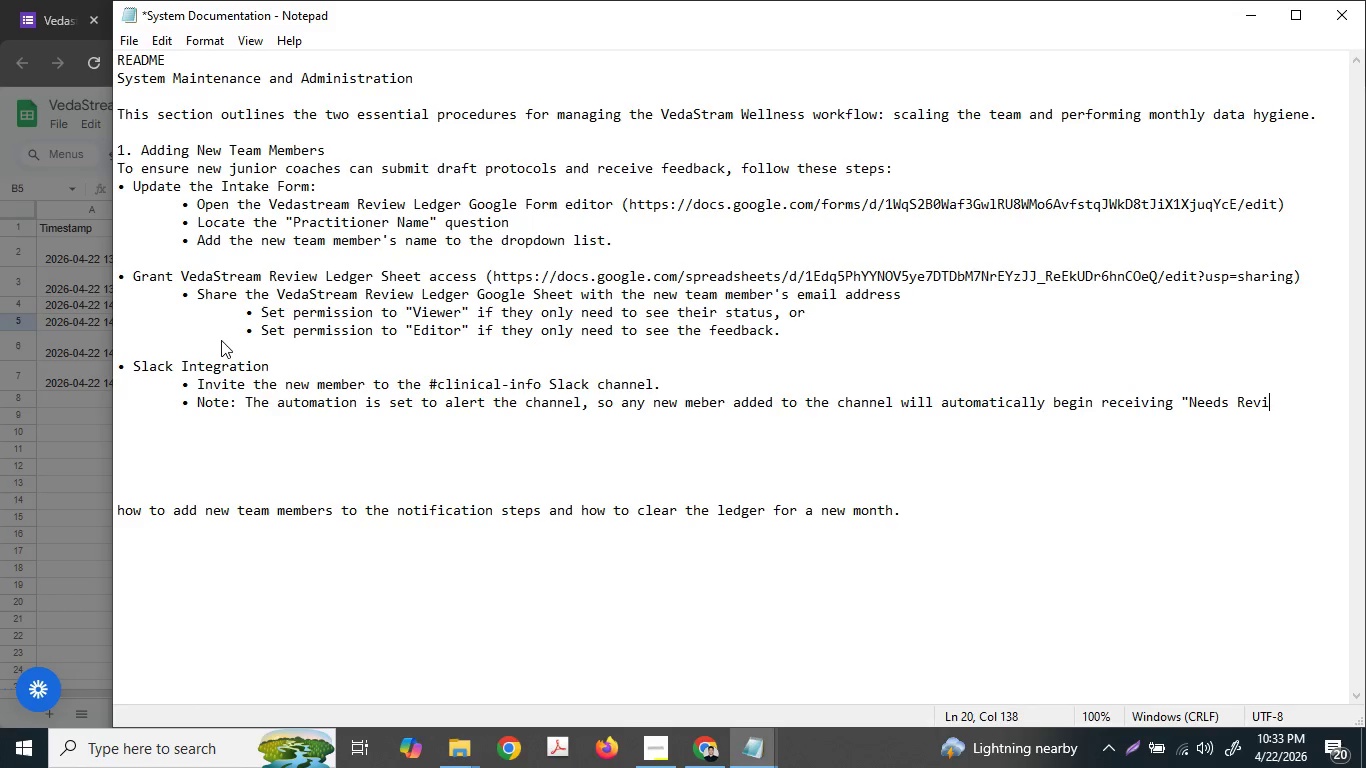 
 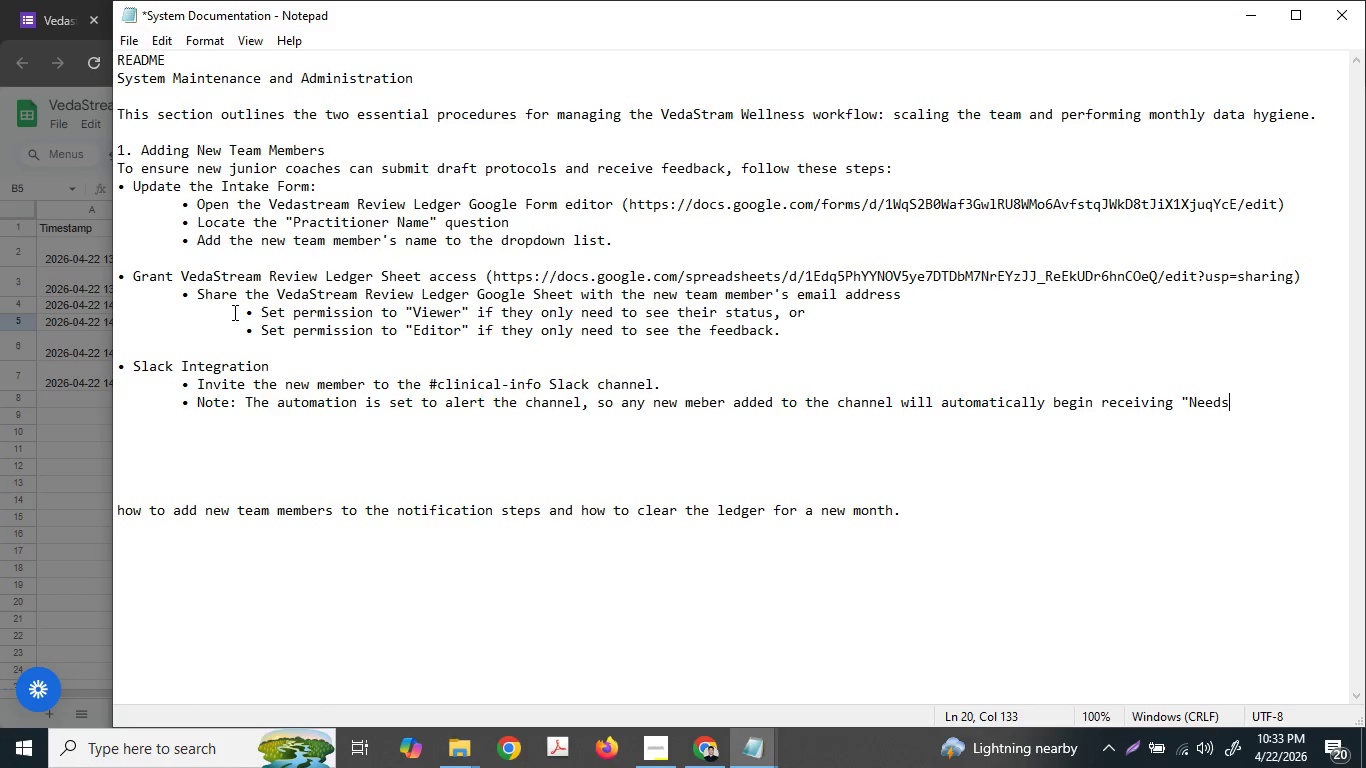 
type(evision" )
 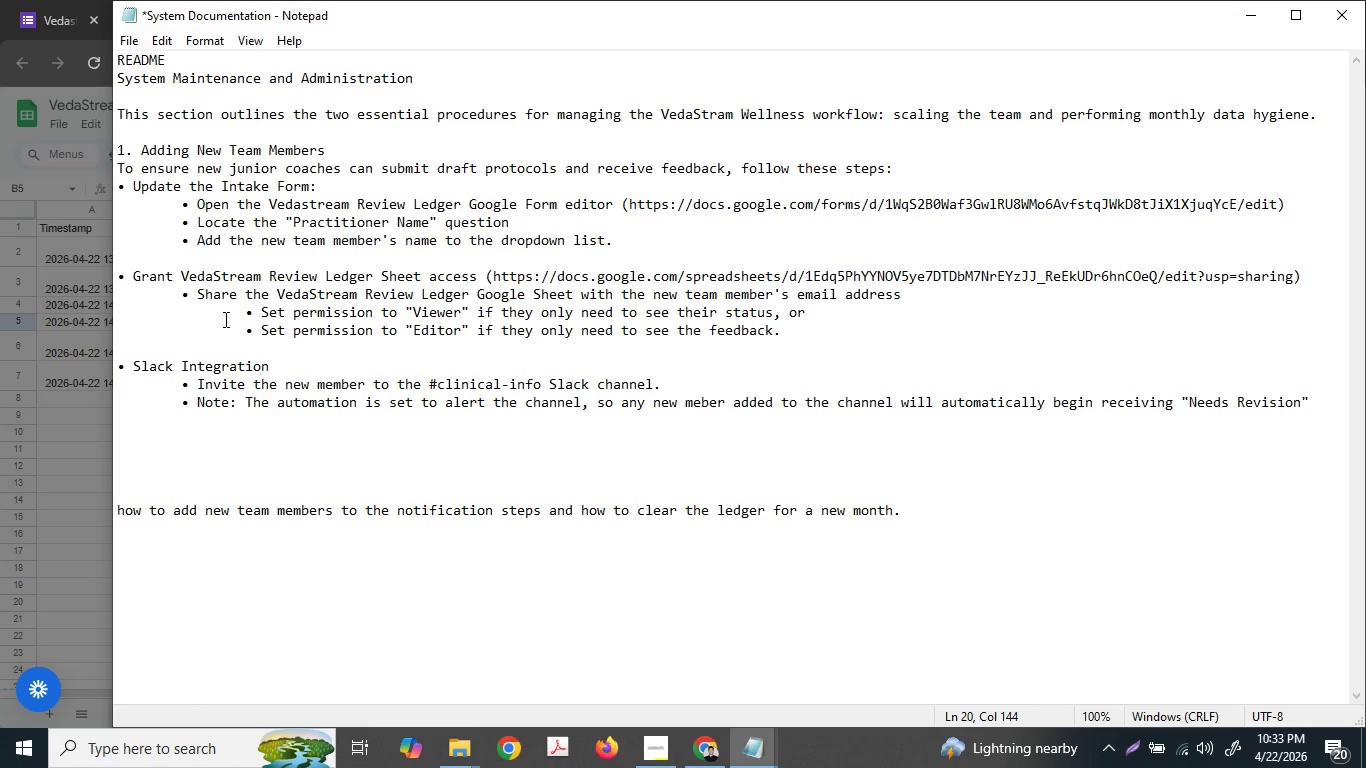 
hold_key(key=ArrowLeft, duration=0.94)
 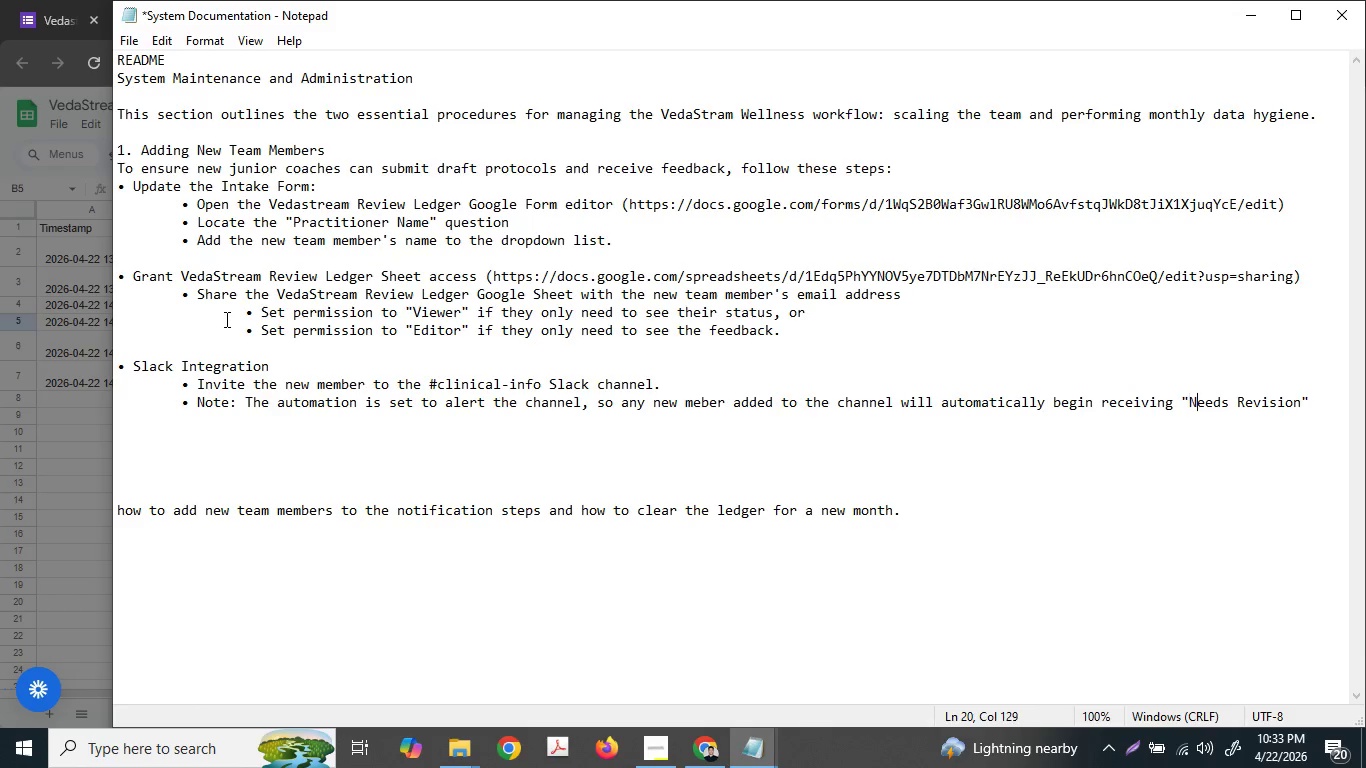 
key(ArrowRight)
 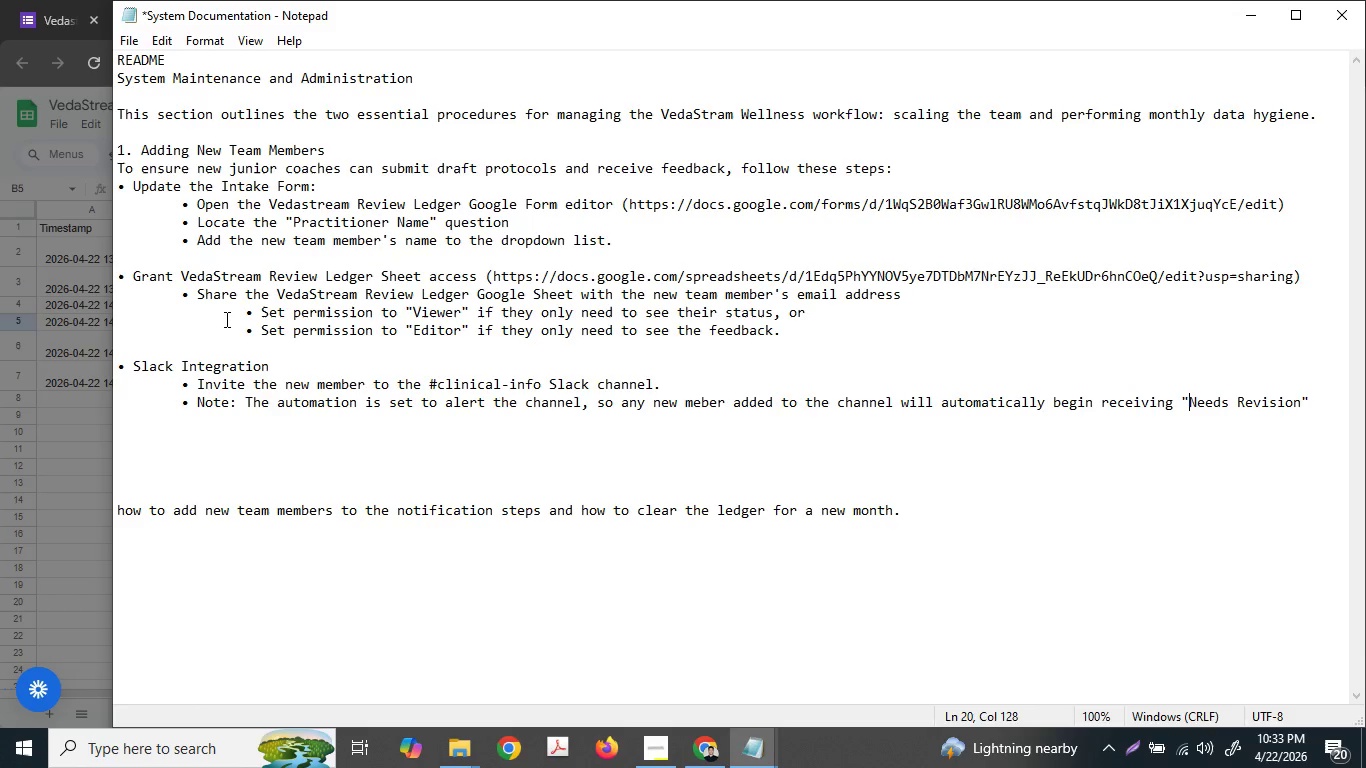 
key(ArrowLeft)
 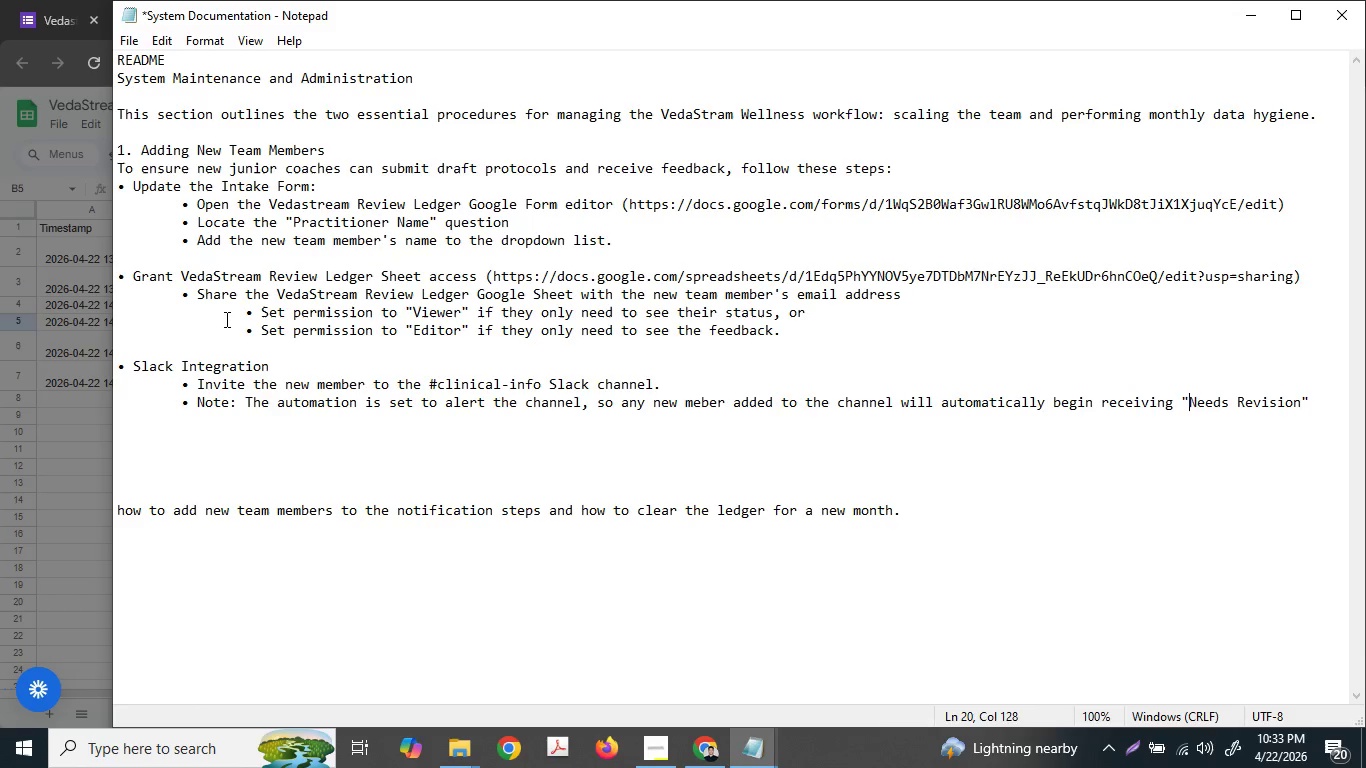 
key(ArrowLeft)
 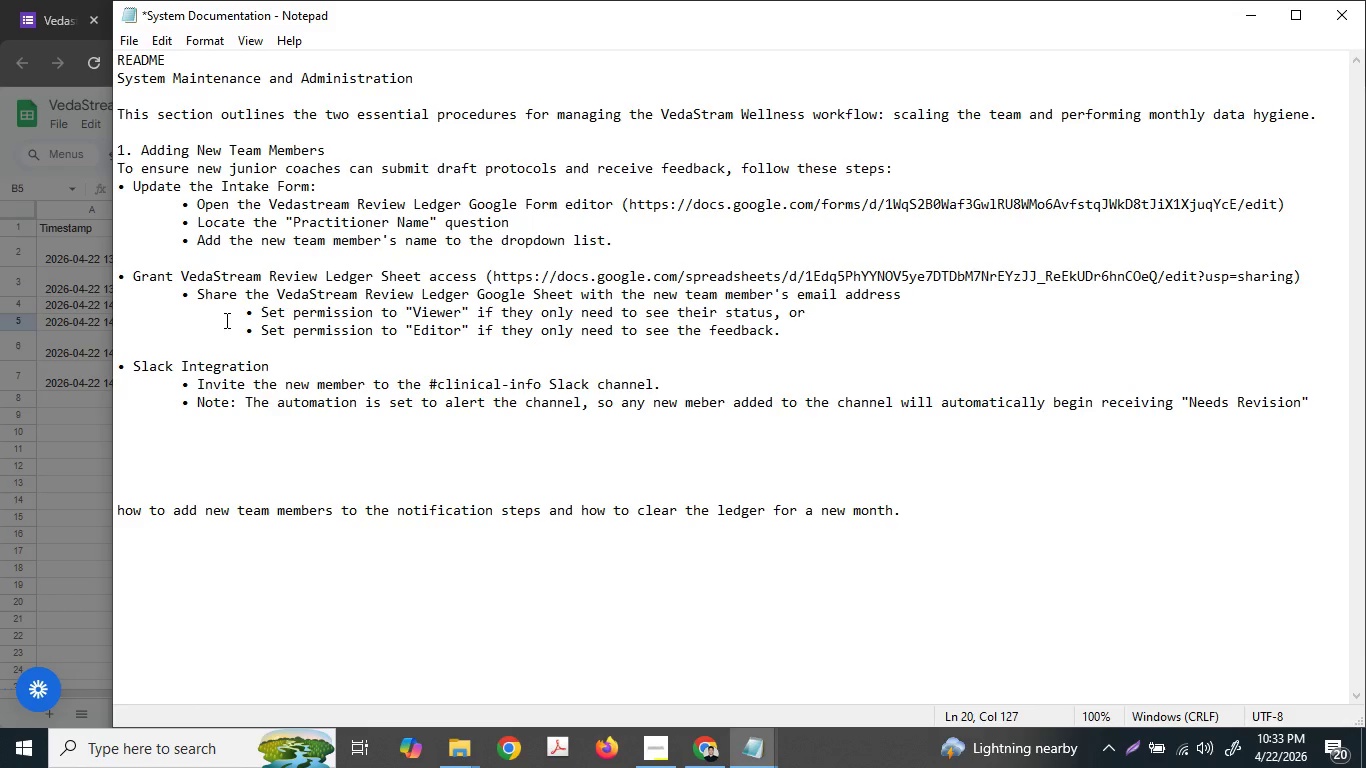 
key(Quote)
 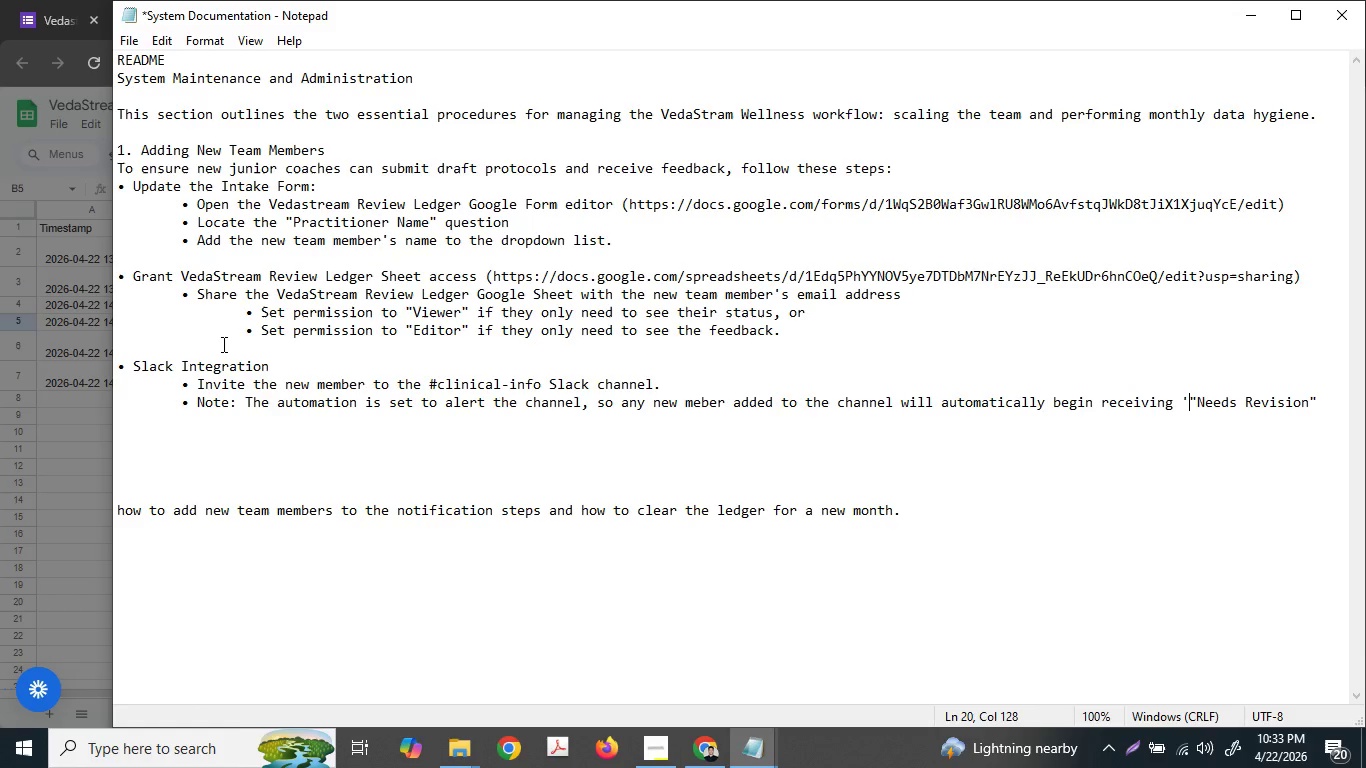 
key(Backspace)
type("New Submission )
 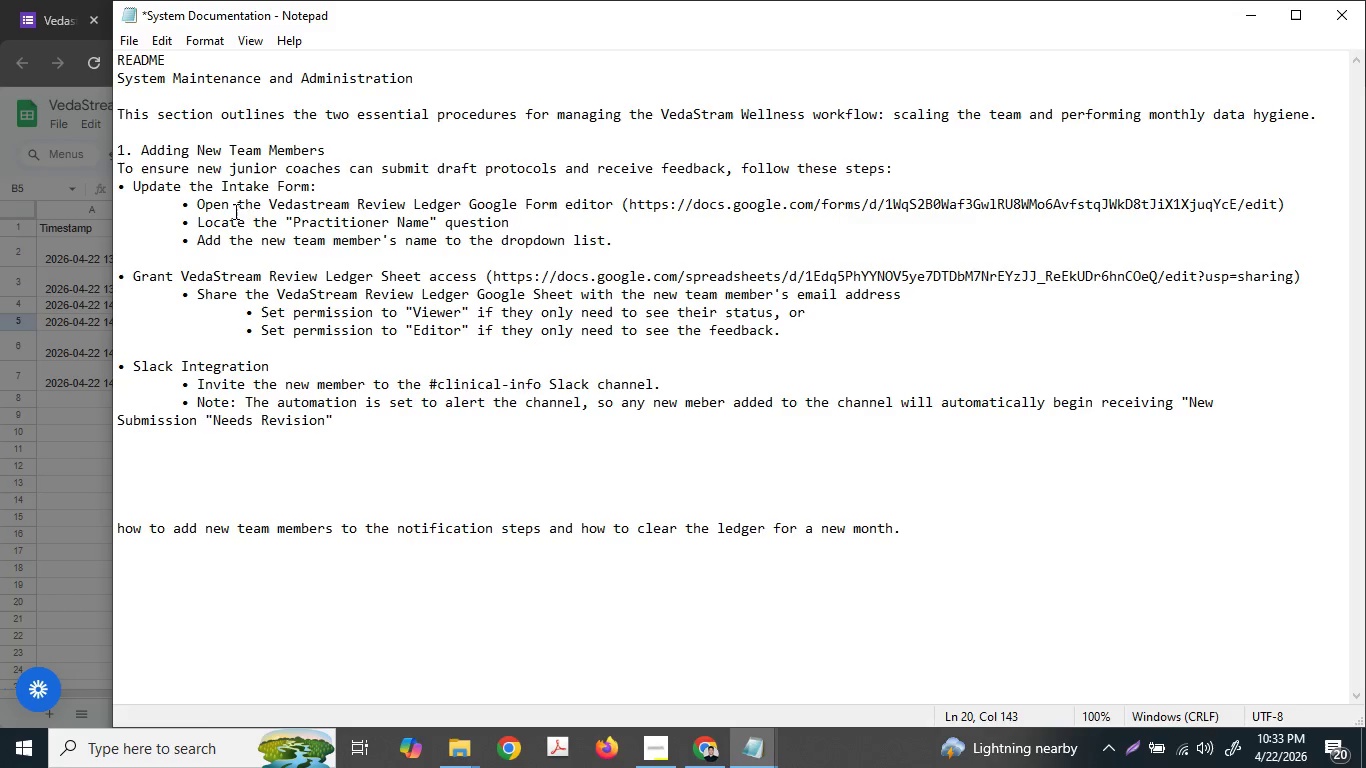 
key(Backspace)
 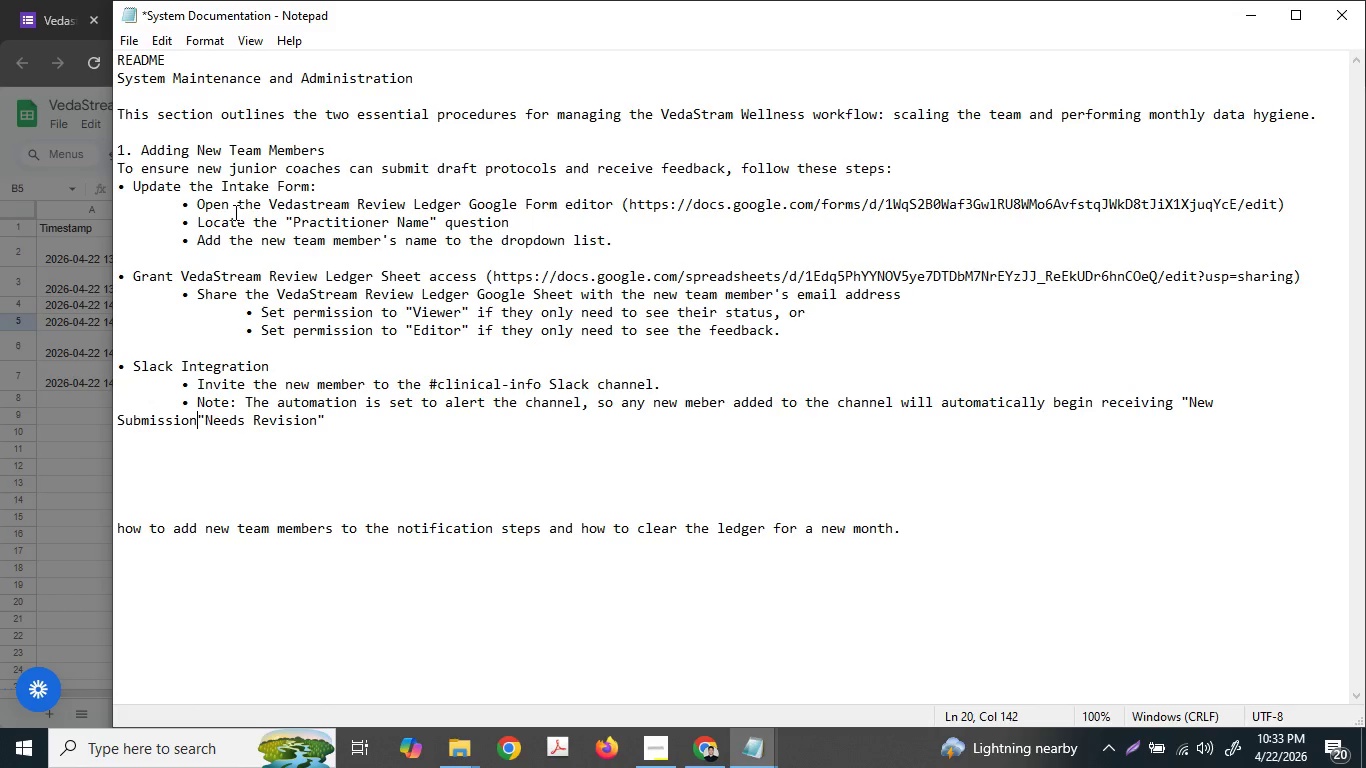 
key(Shift+ShiftLeft)
 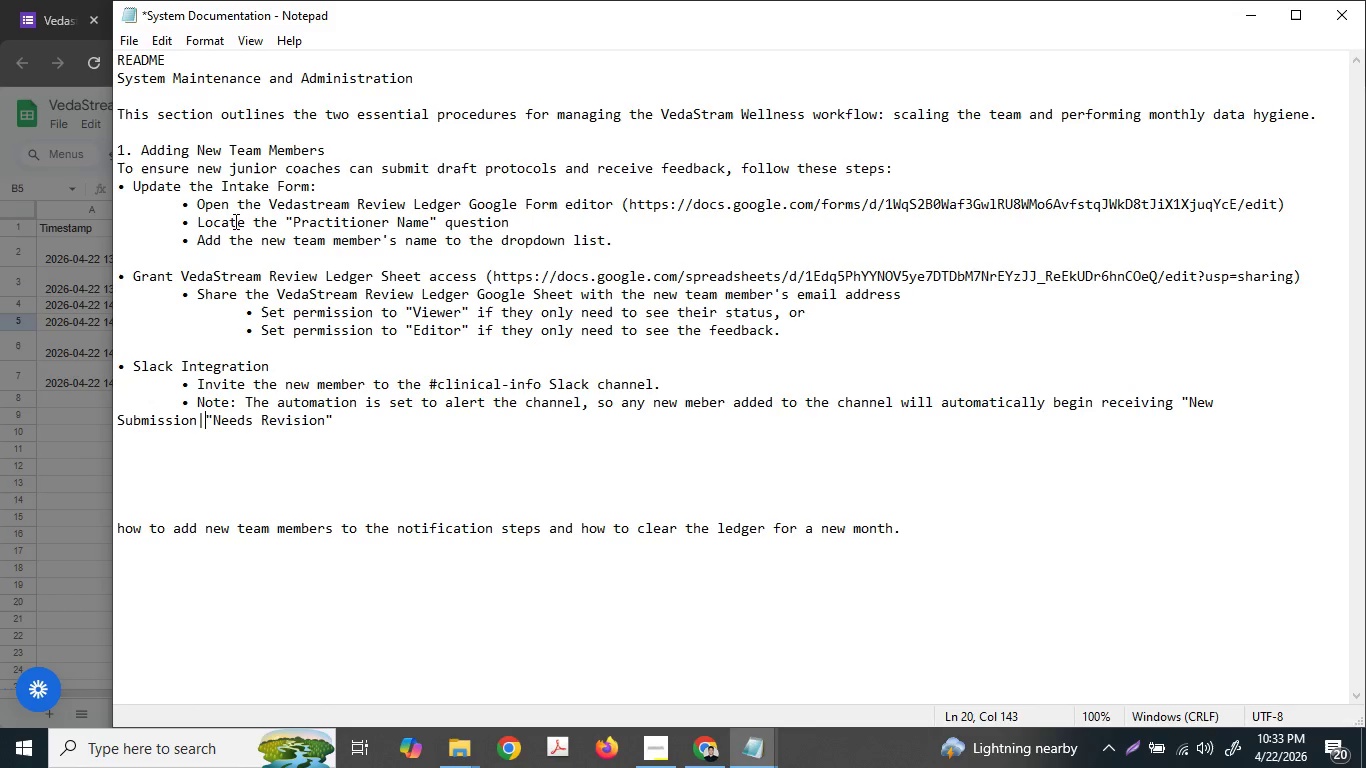 
key(Shift+Backslash)
 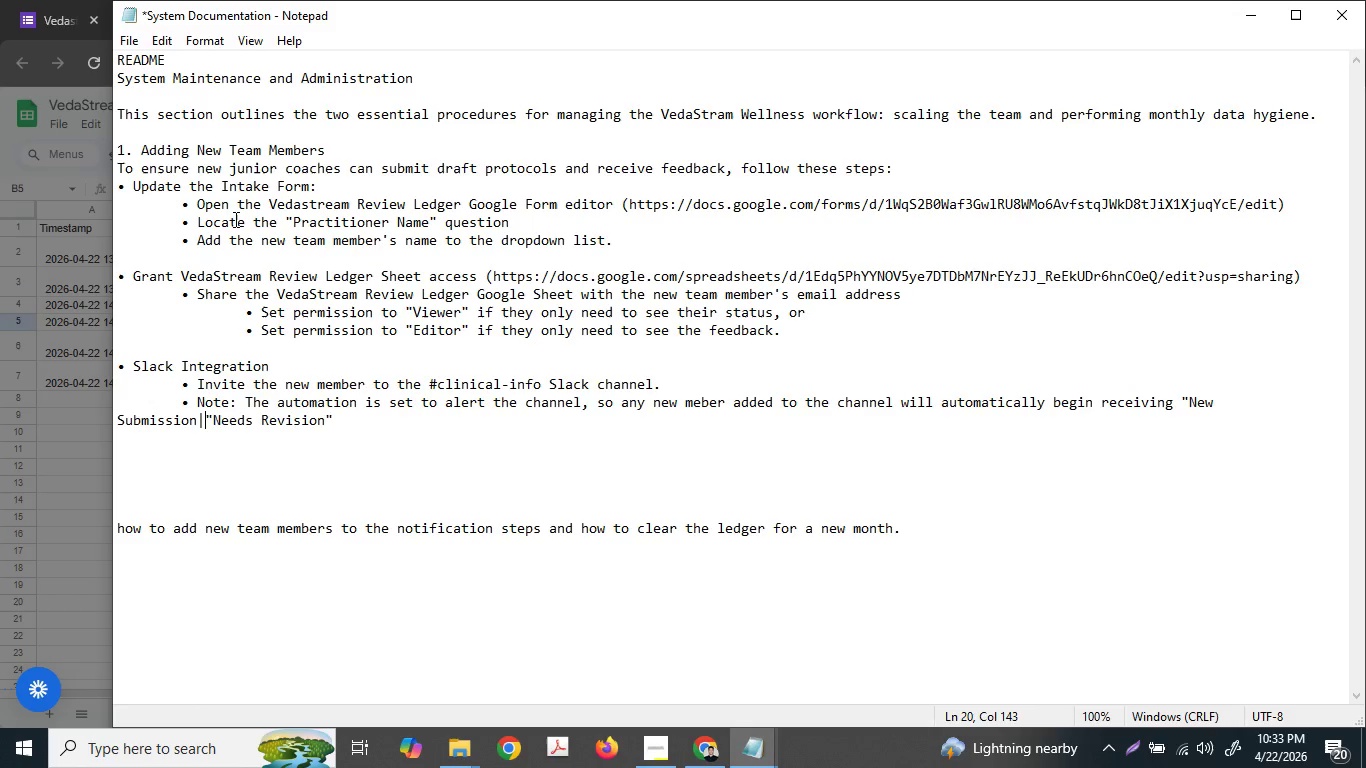 
key(Space)
 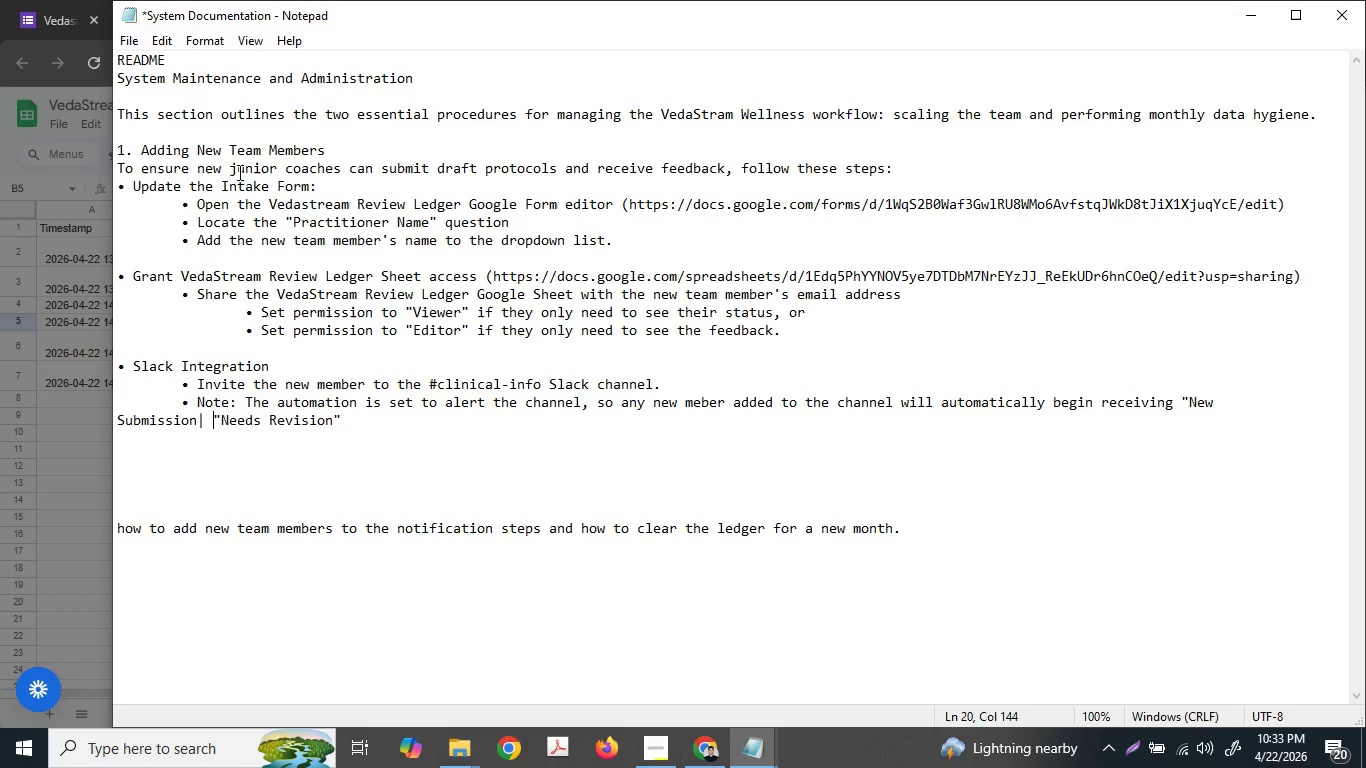 
key(A)
 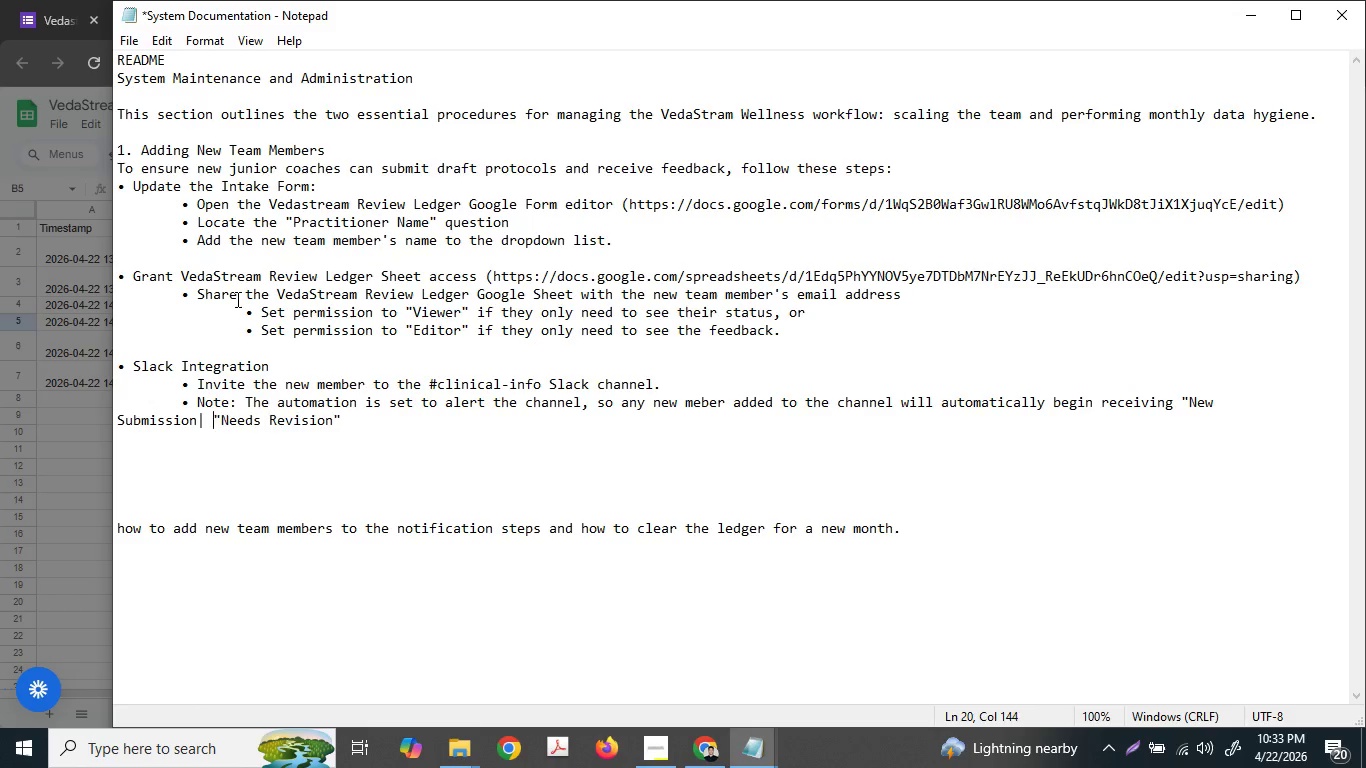 
key(Backspace)
 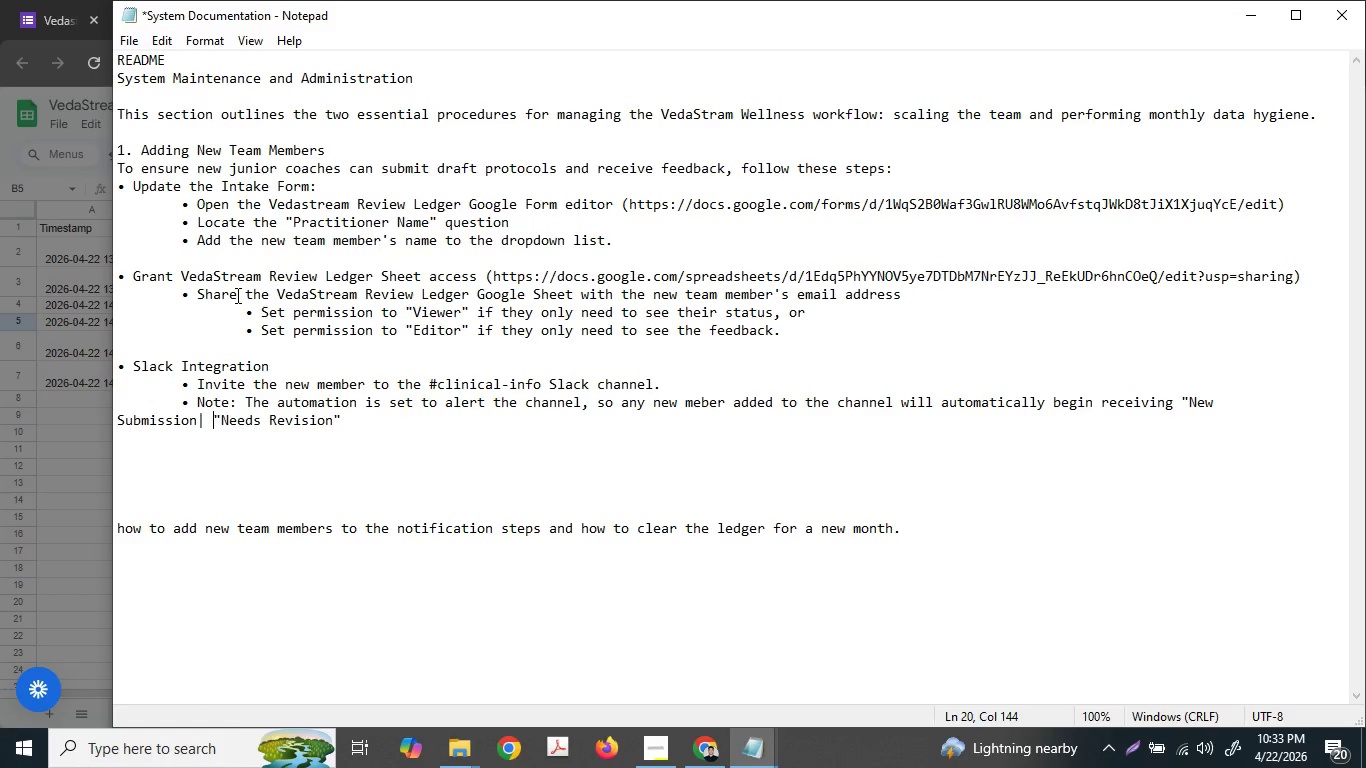 
key(Backspace)
 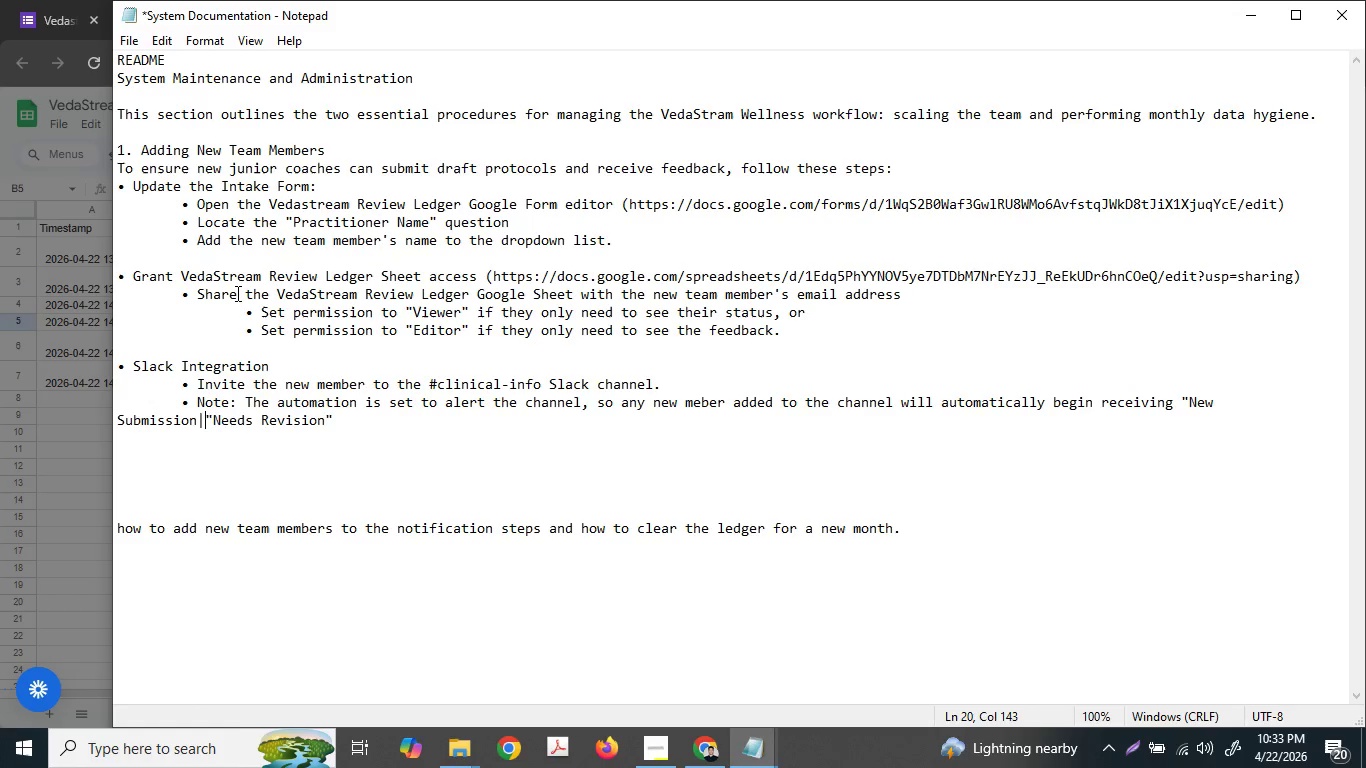 
key(Backspace)
 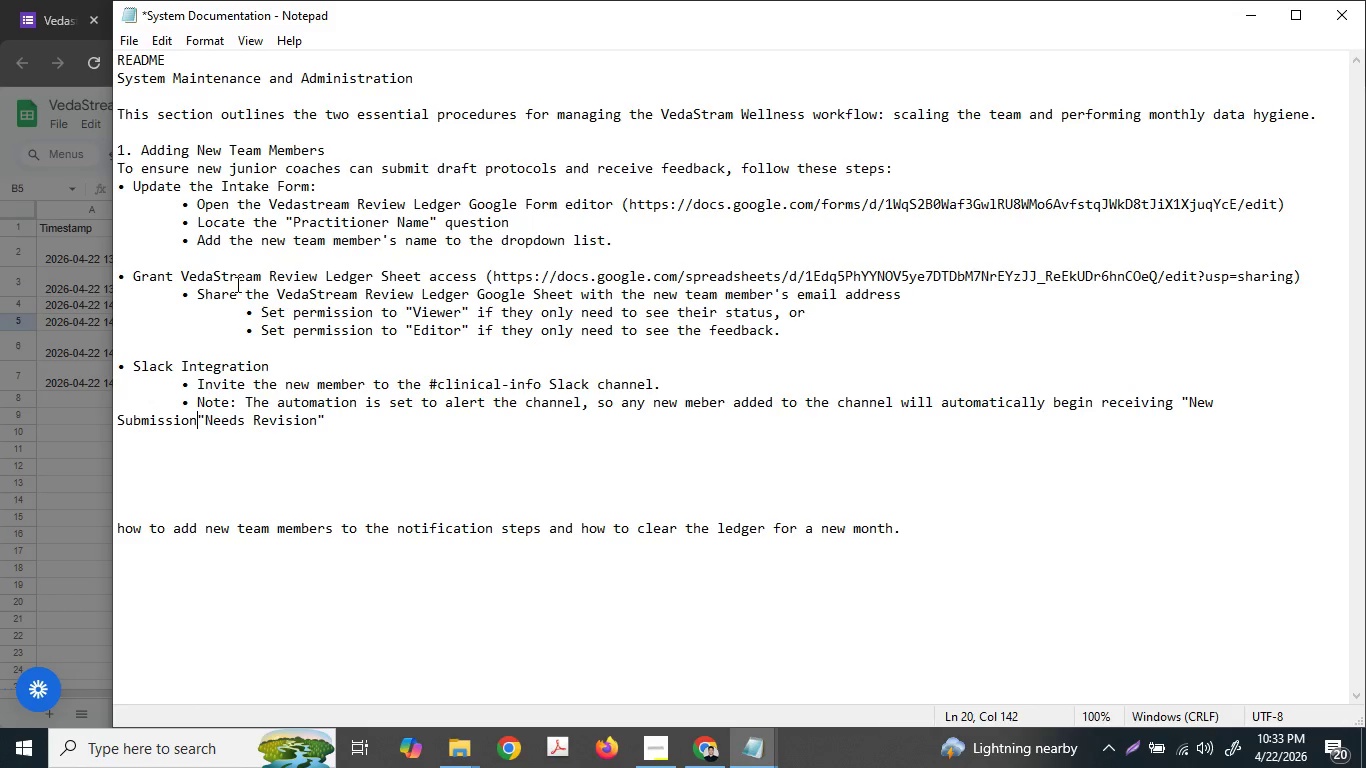 
key(Shift+Quote)
 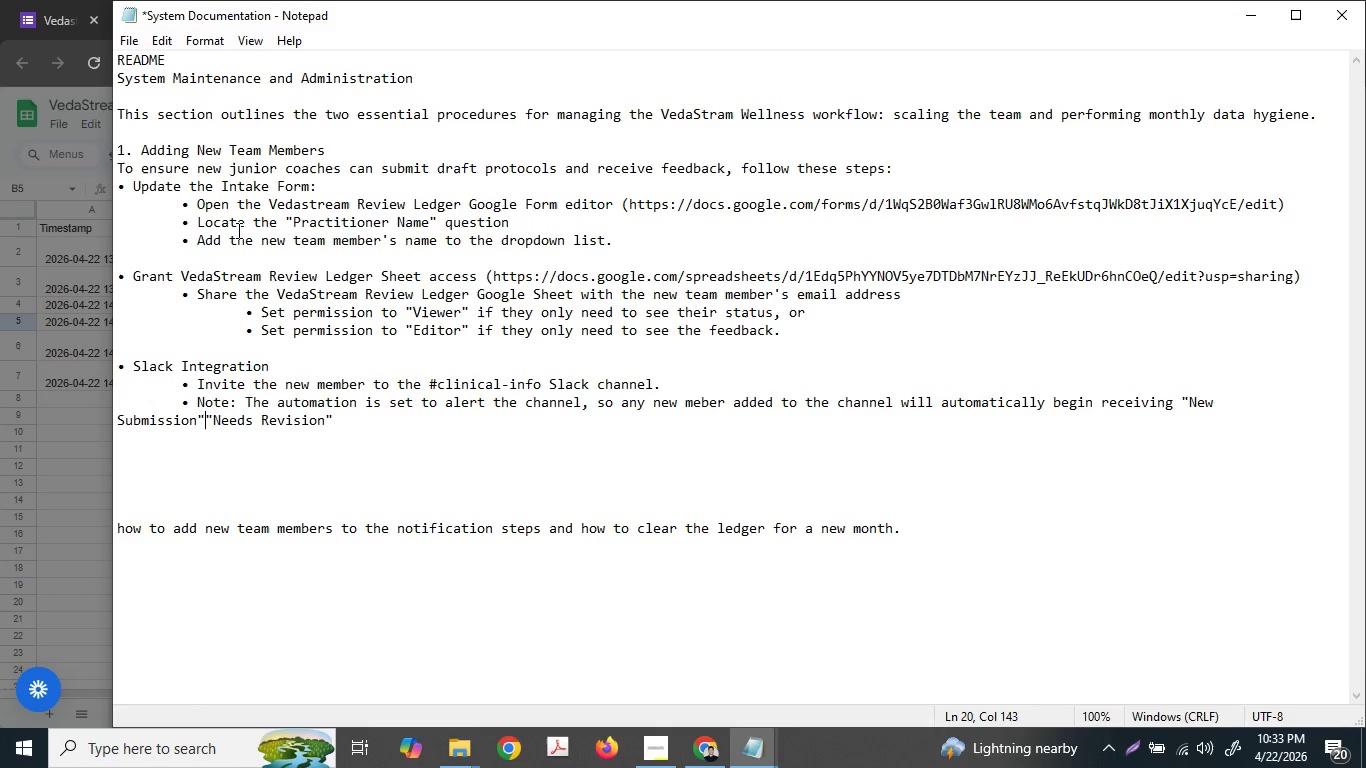 
type( and )
 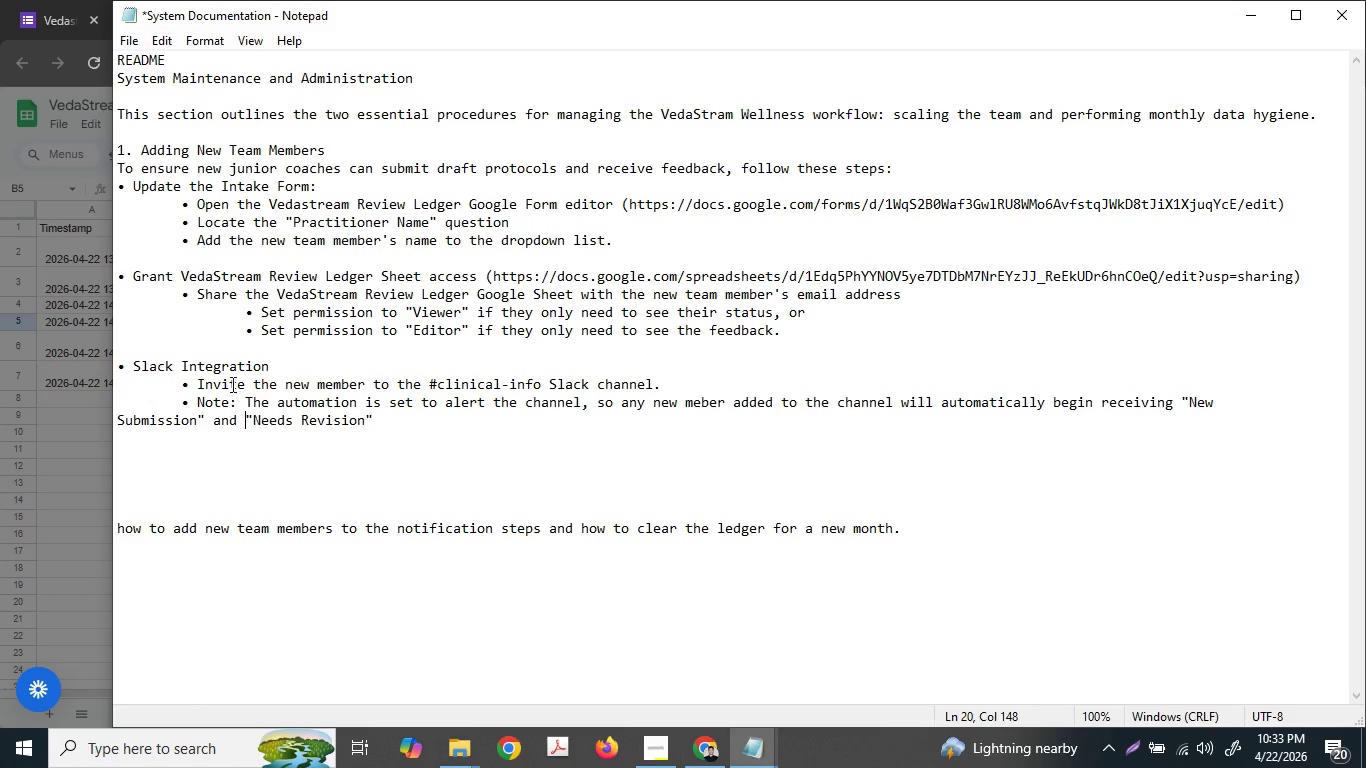 
key(ArrowDown)
 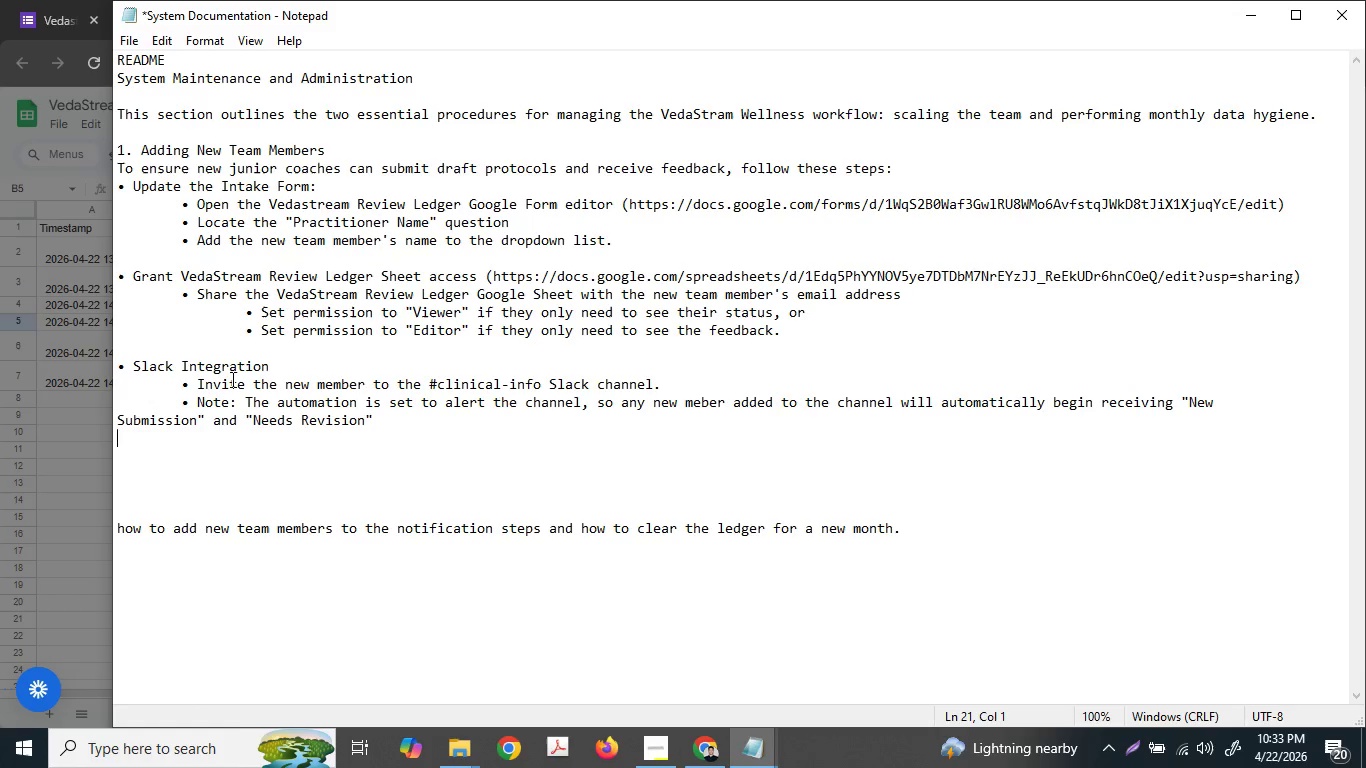 
key(ArrowLeft)
 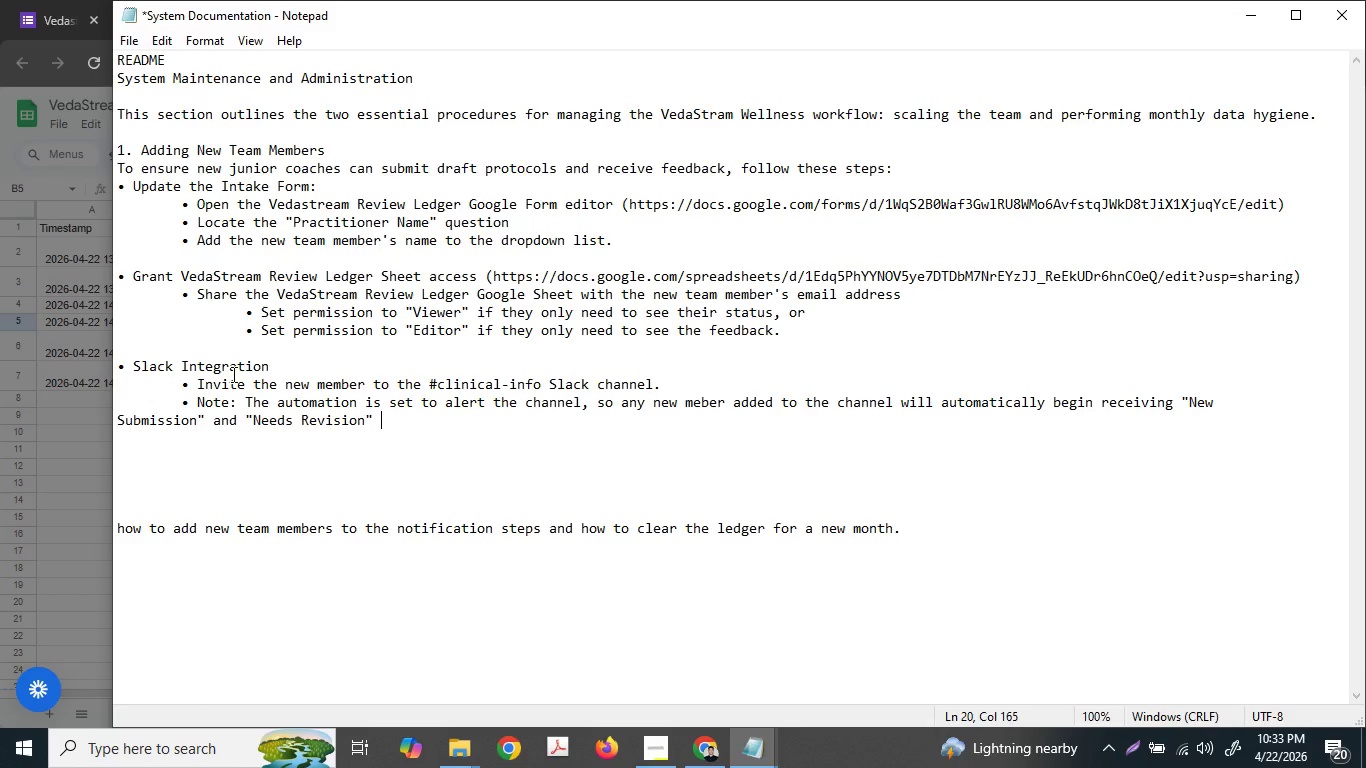 
type(notifi)
 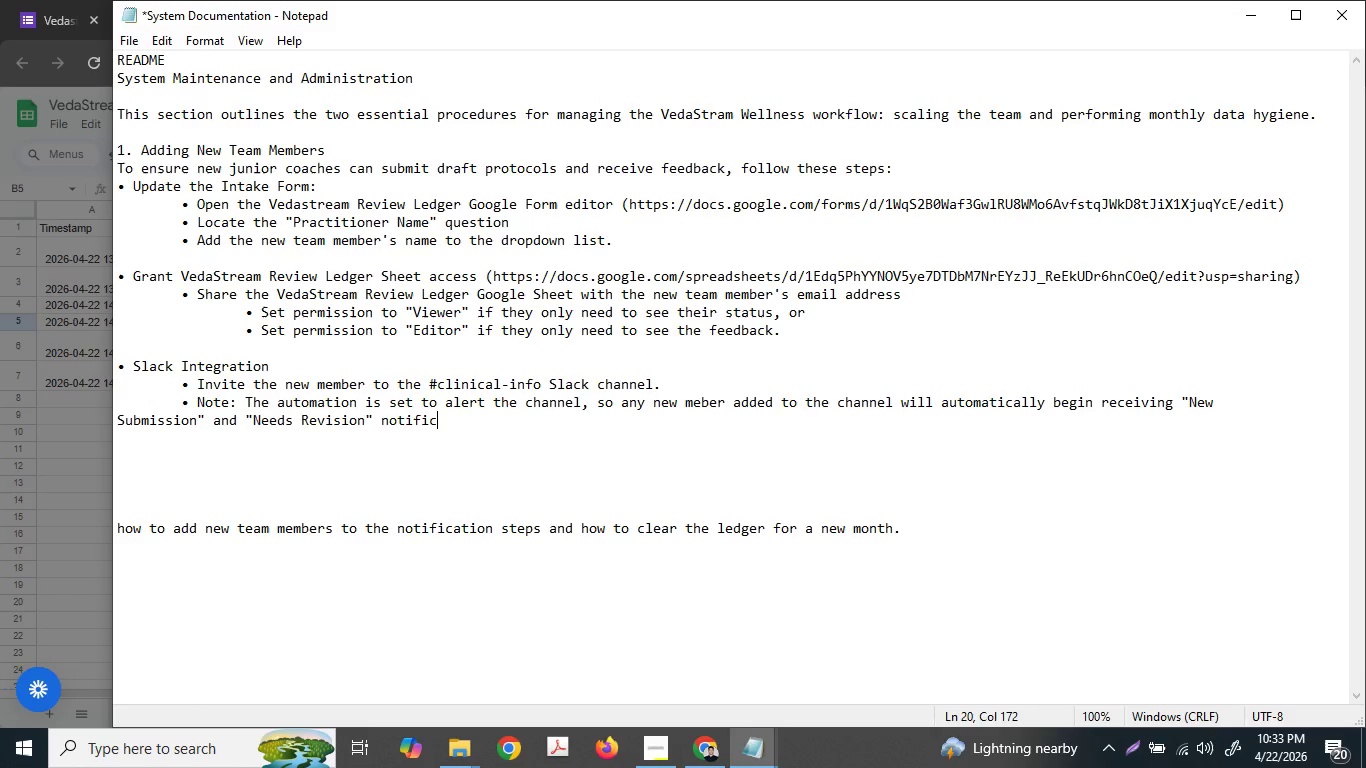 
type(cations.)
 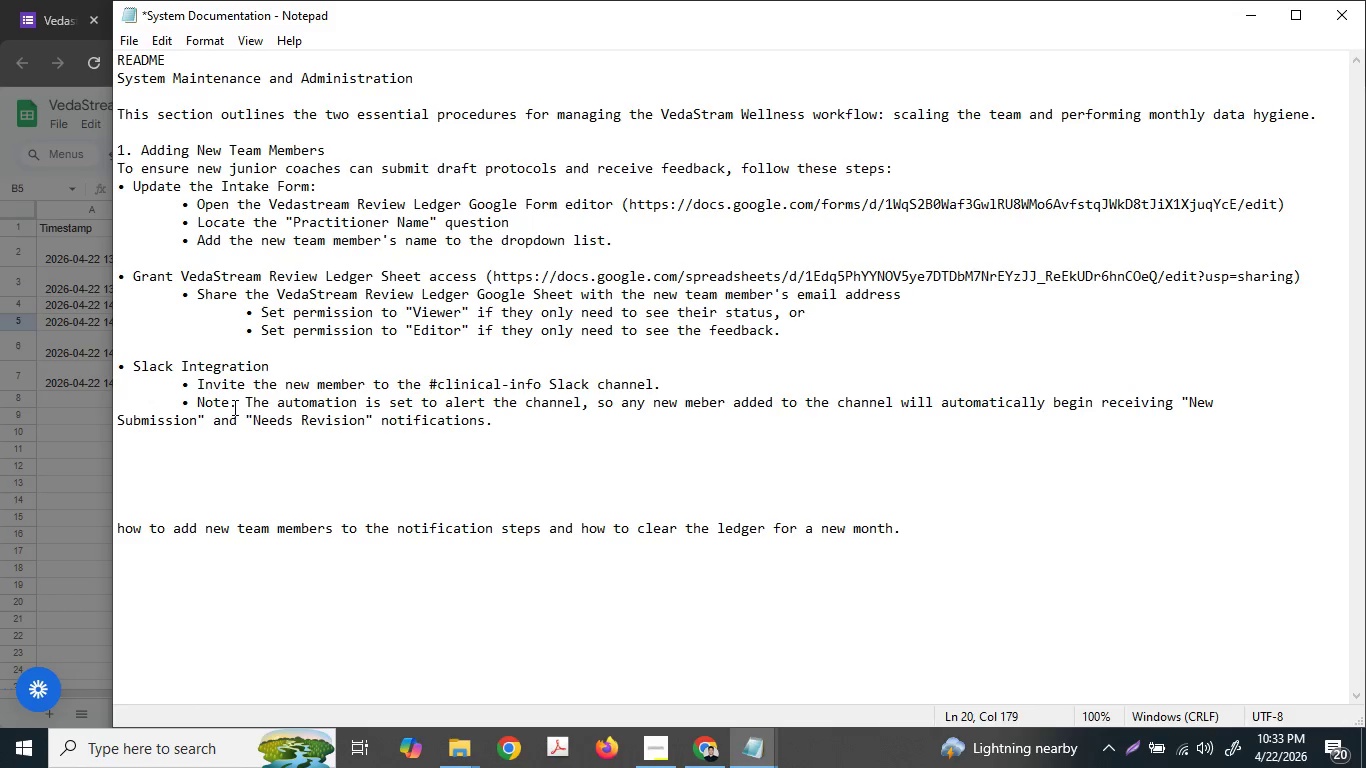 
key(Enter)
 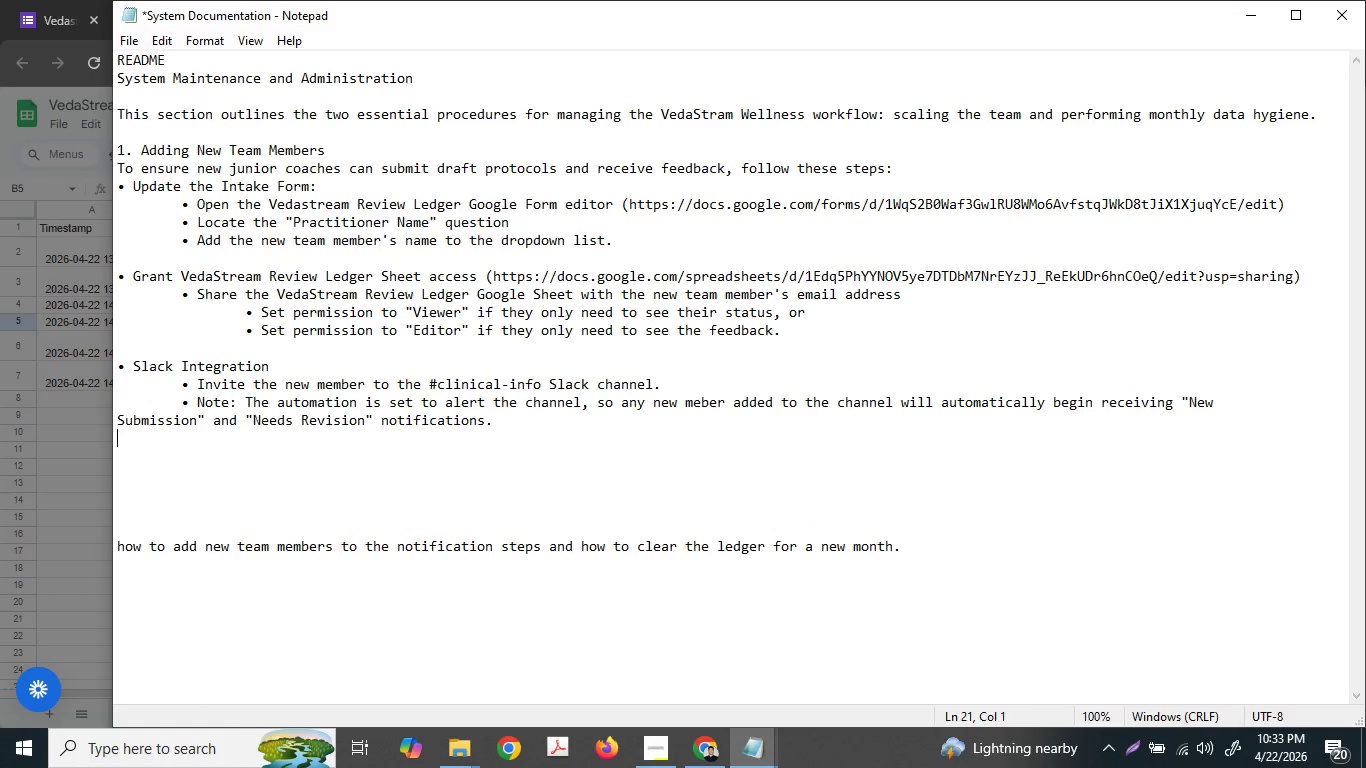 
key(Enter)
 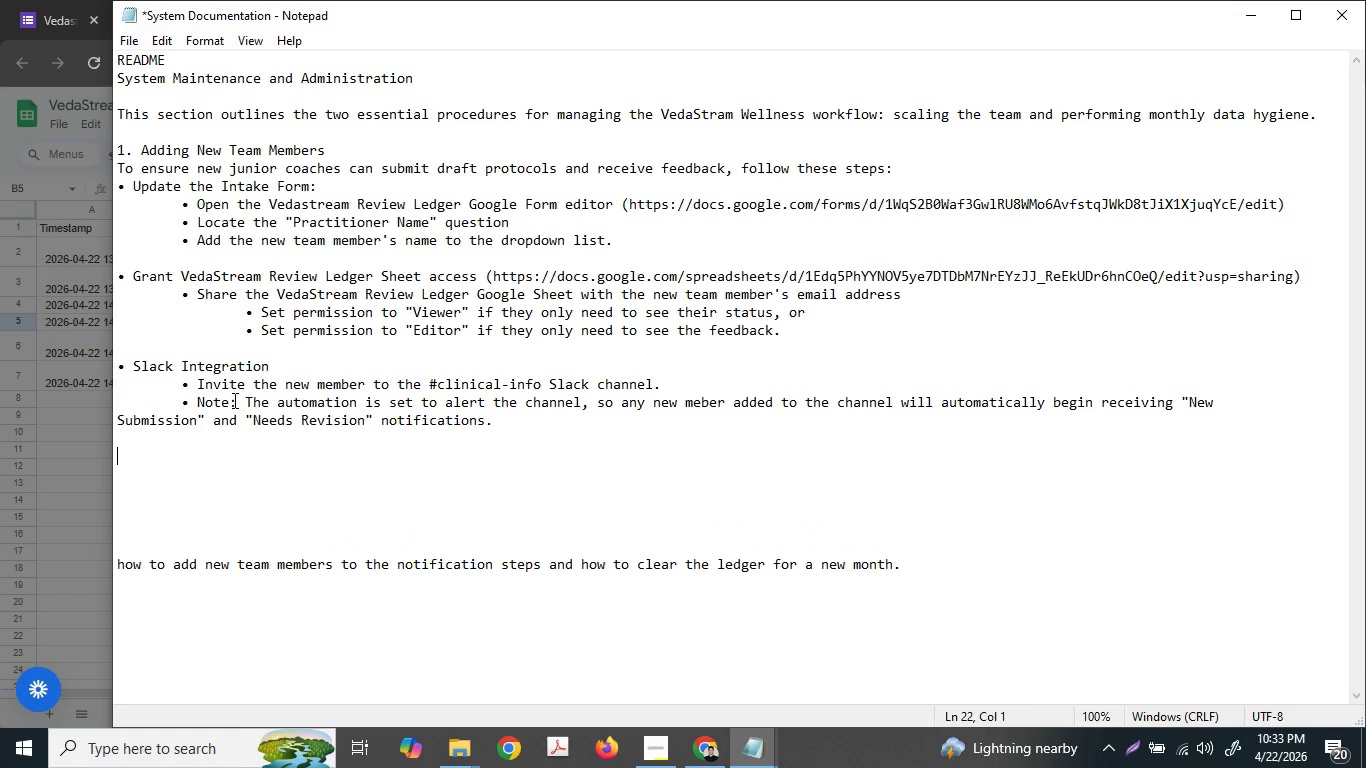 
key(2)
 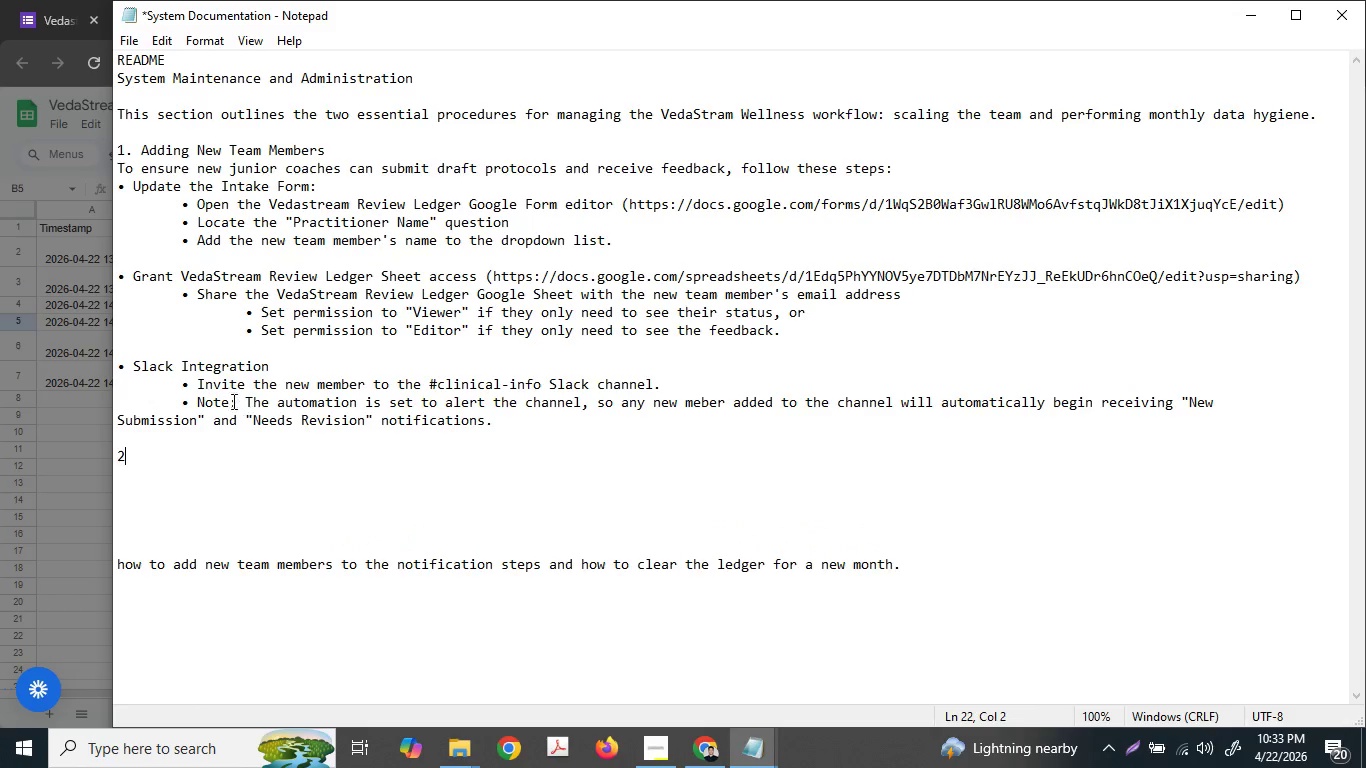 
key(Period)
 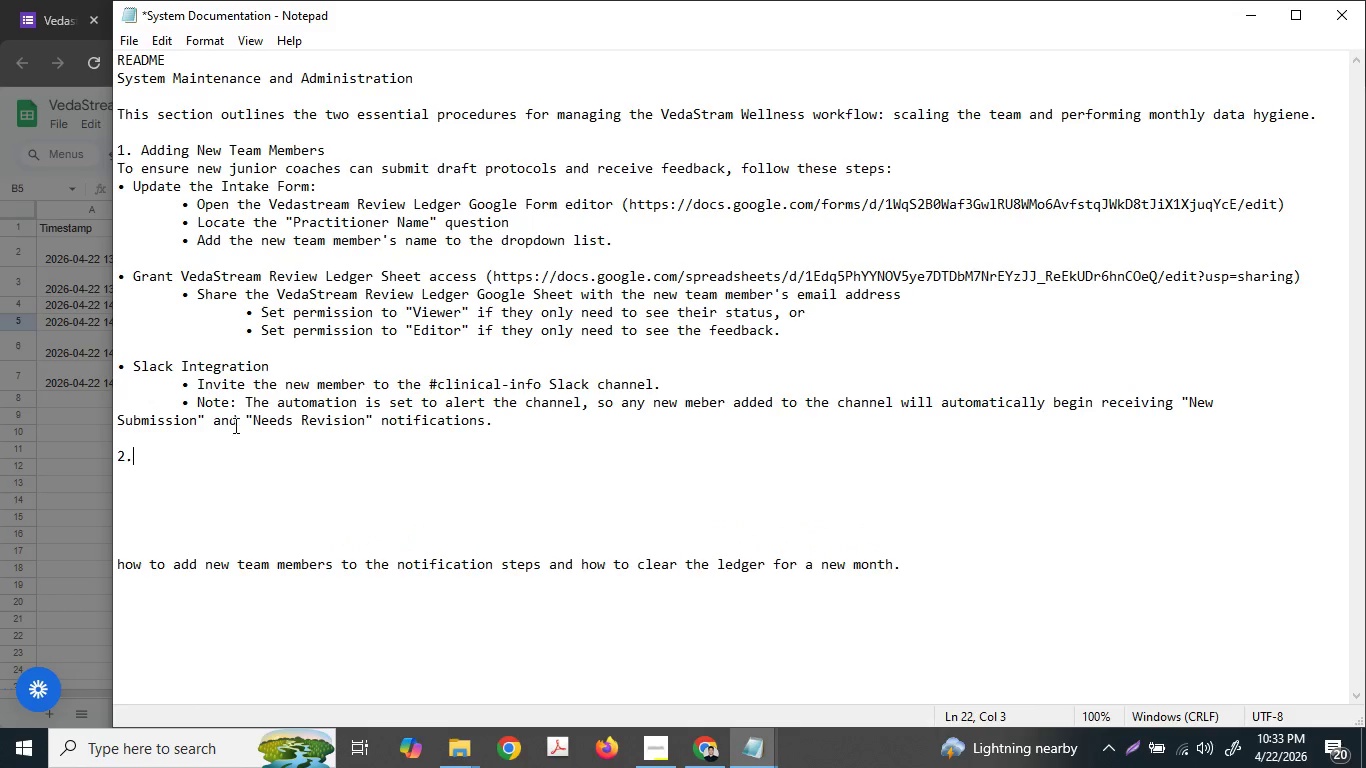 
key(Space)
 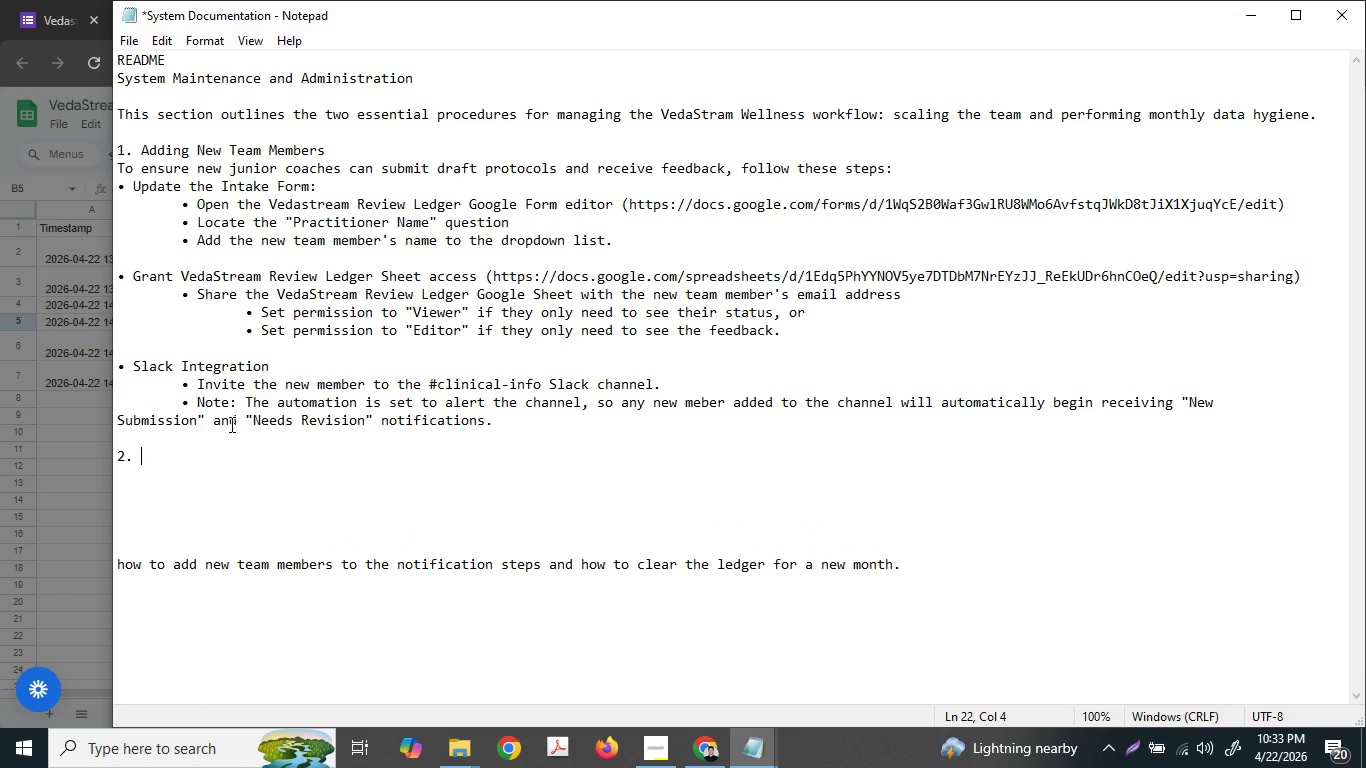 
key(Shift+ShiftLeft)
 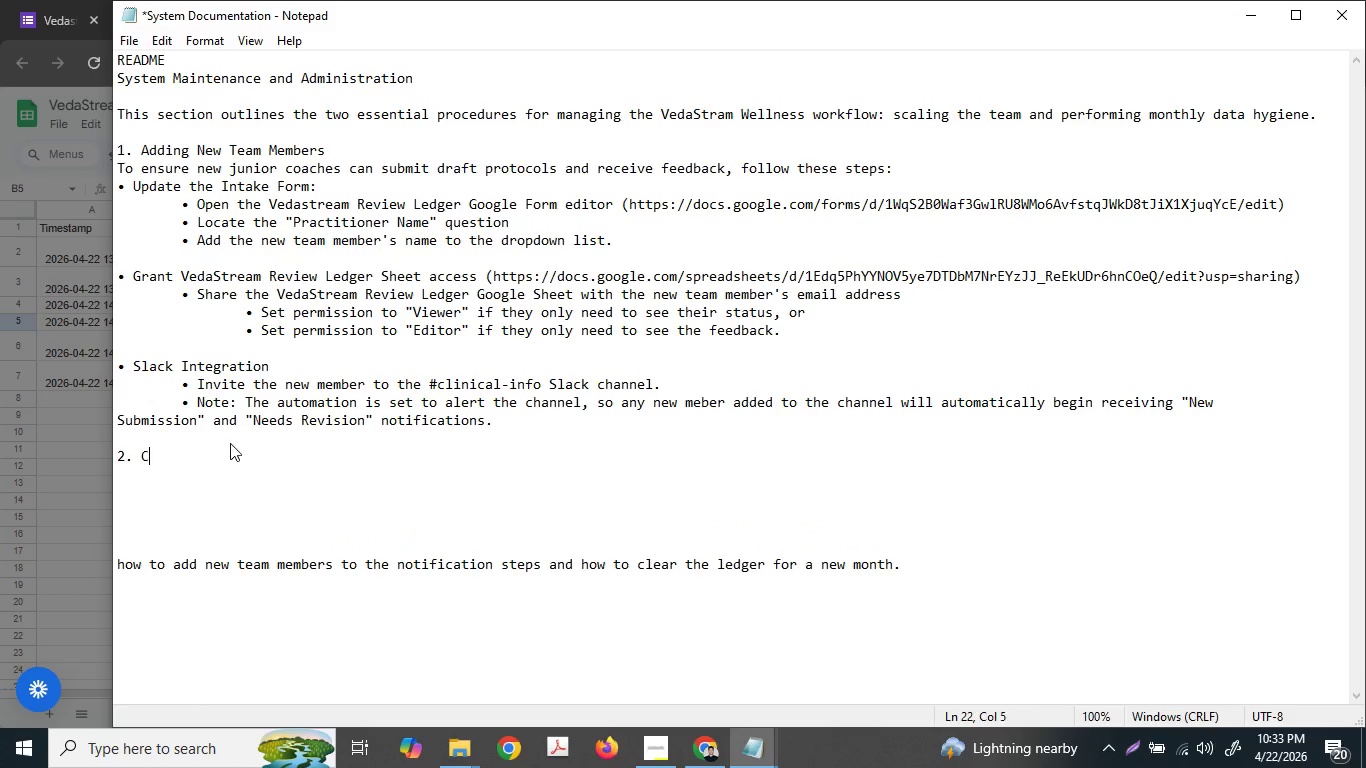 
type(Clearing the Led)
 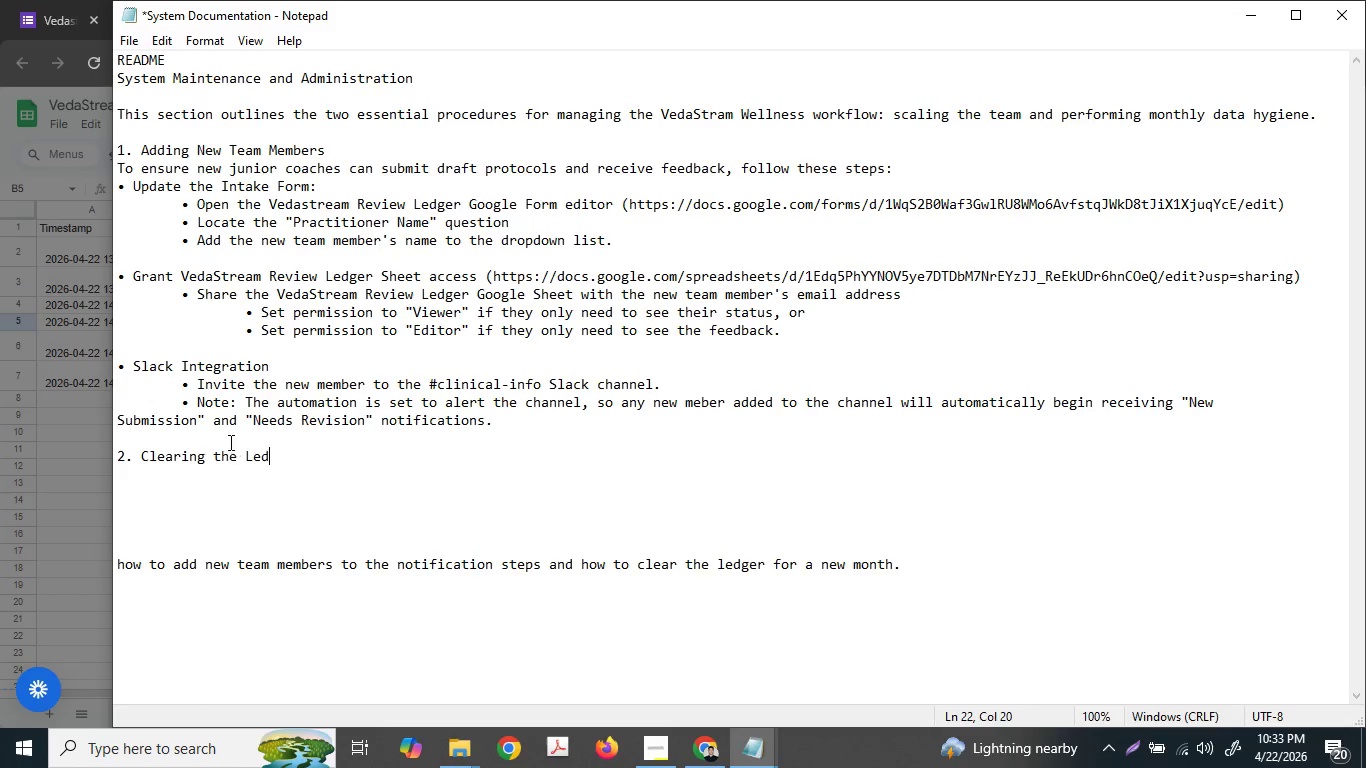 
type(ger (on)
key(Backspace)
type(M)
key(Backspace)
key(Backspace)
type(Monthly Rs)
 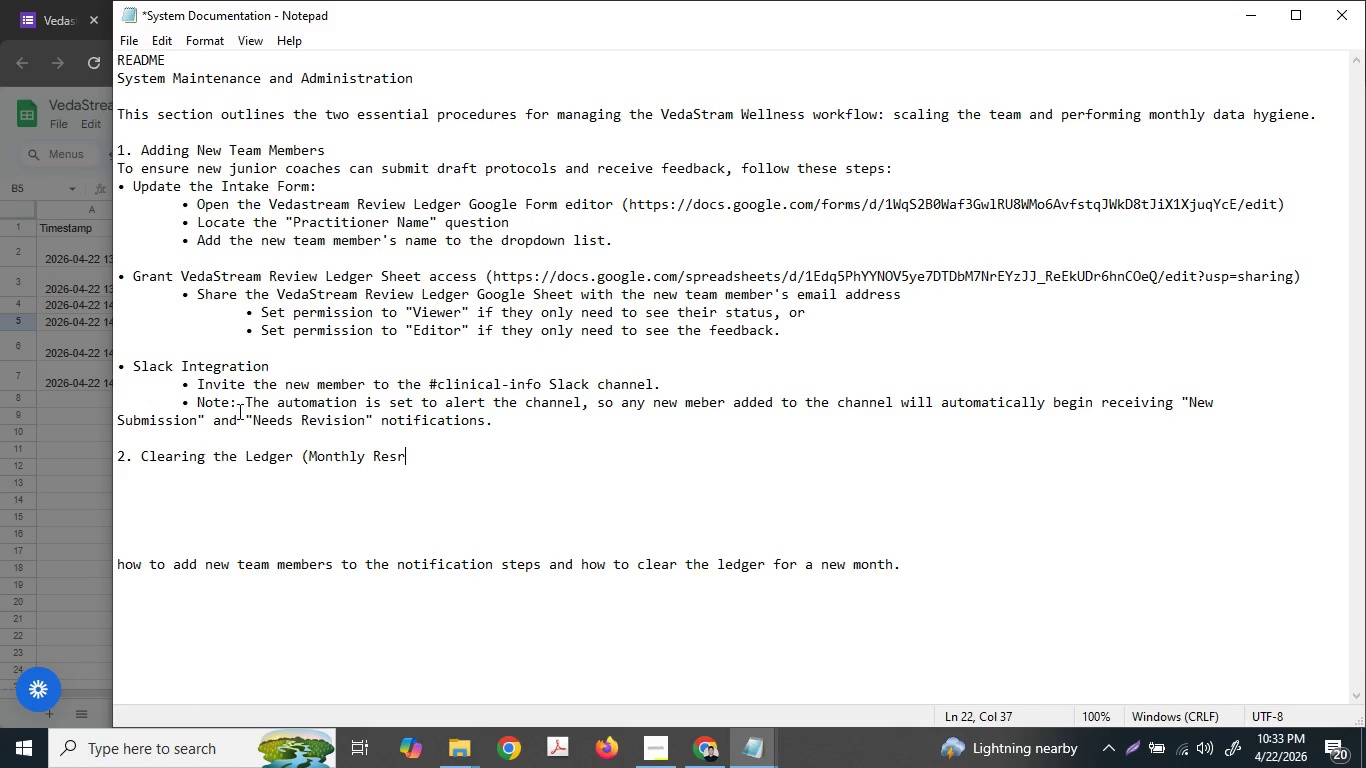 
 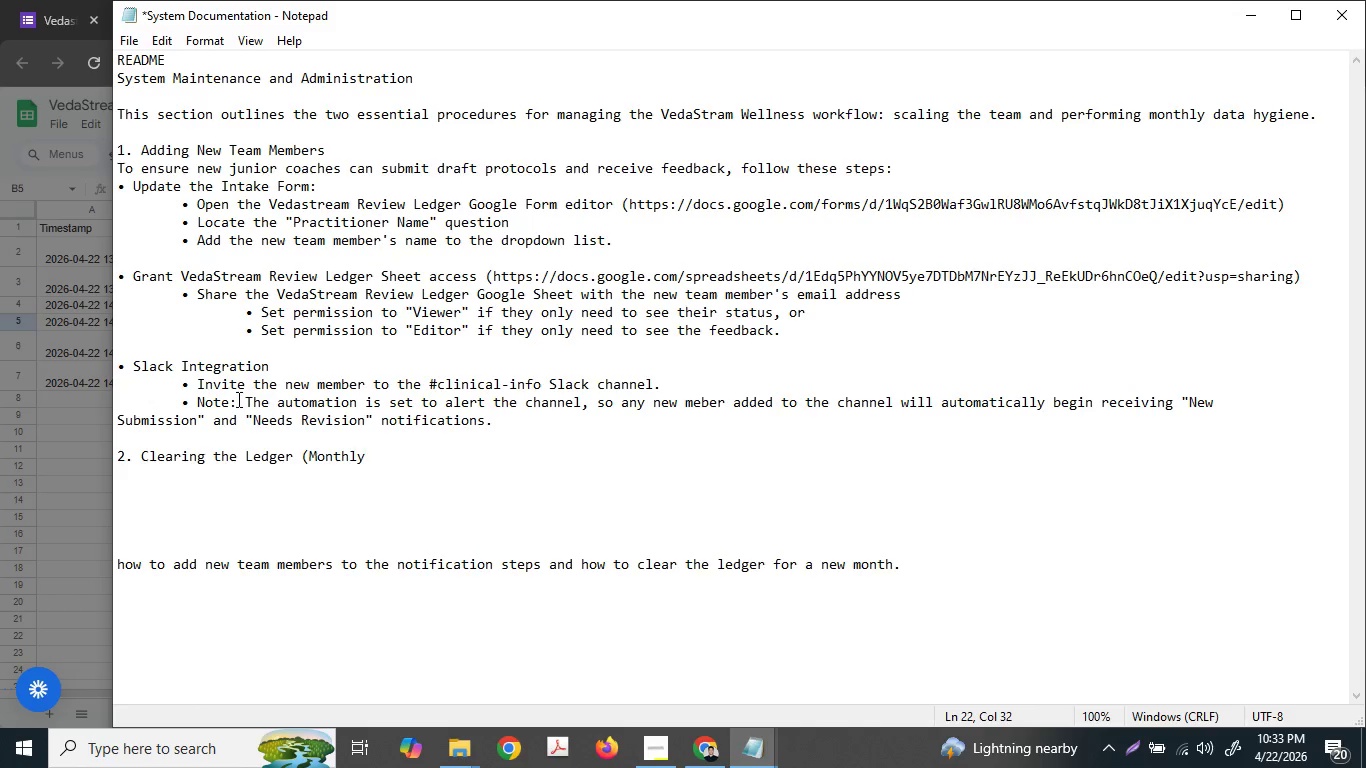 
hold_key(key=E, duration=0.31)
 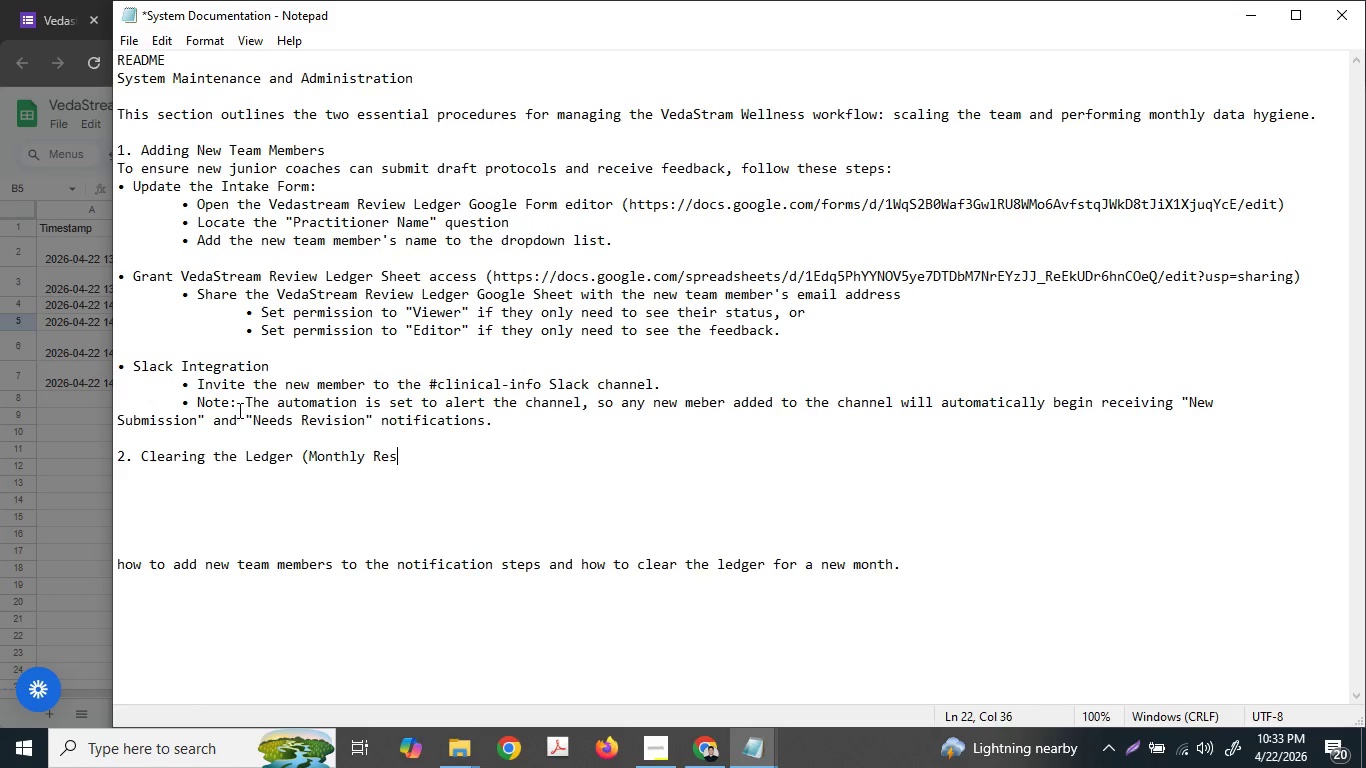 
type(r)
key(Backspace)
type(et_)
key(Backspace)
type())
 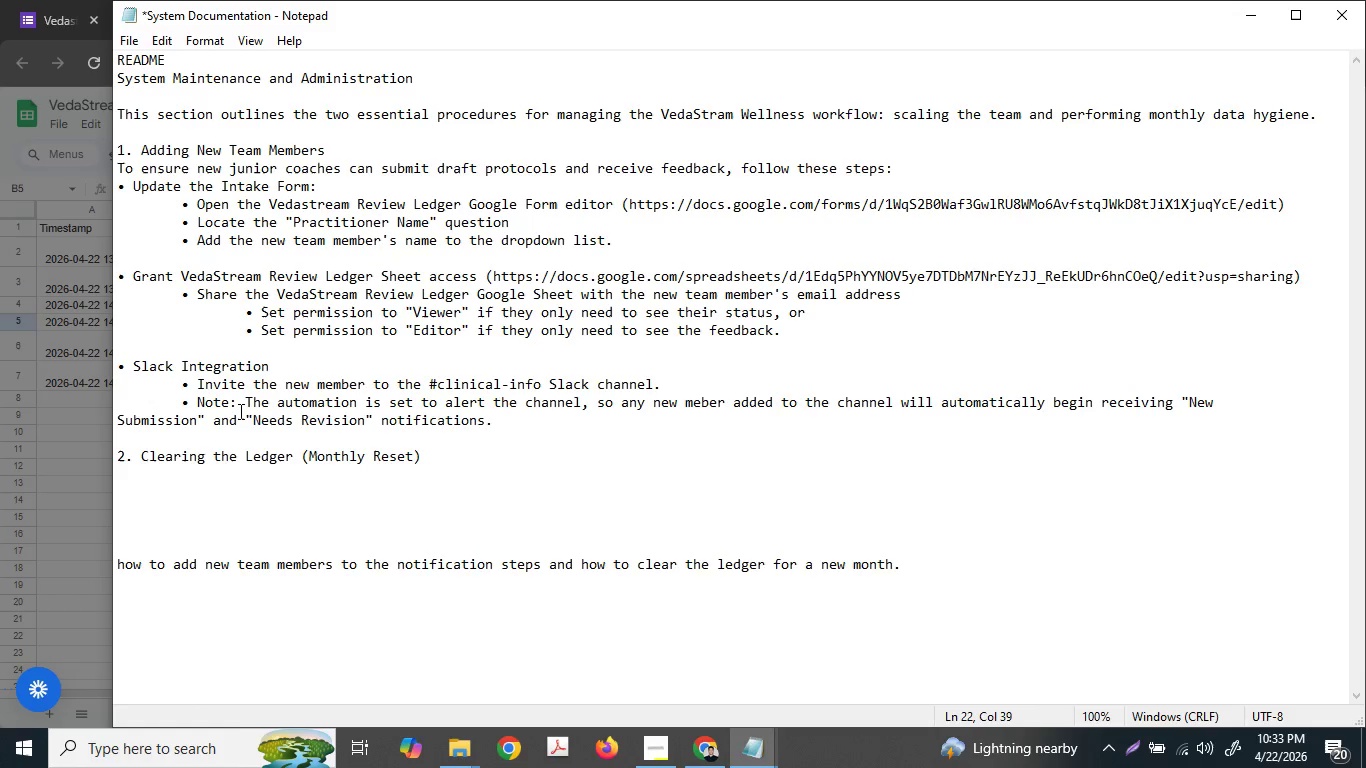 
key(Enter)
 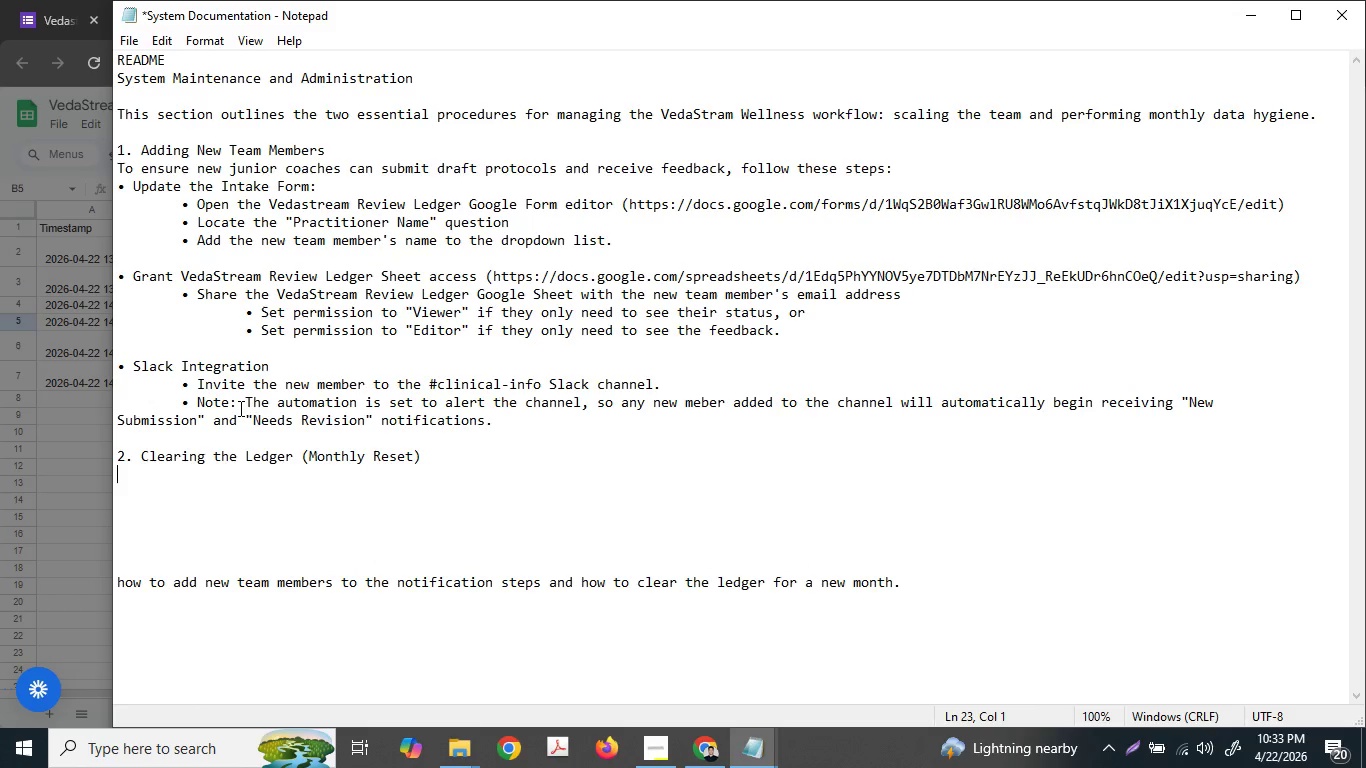 
type(To p)
 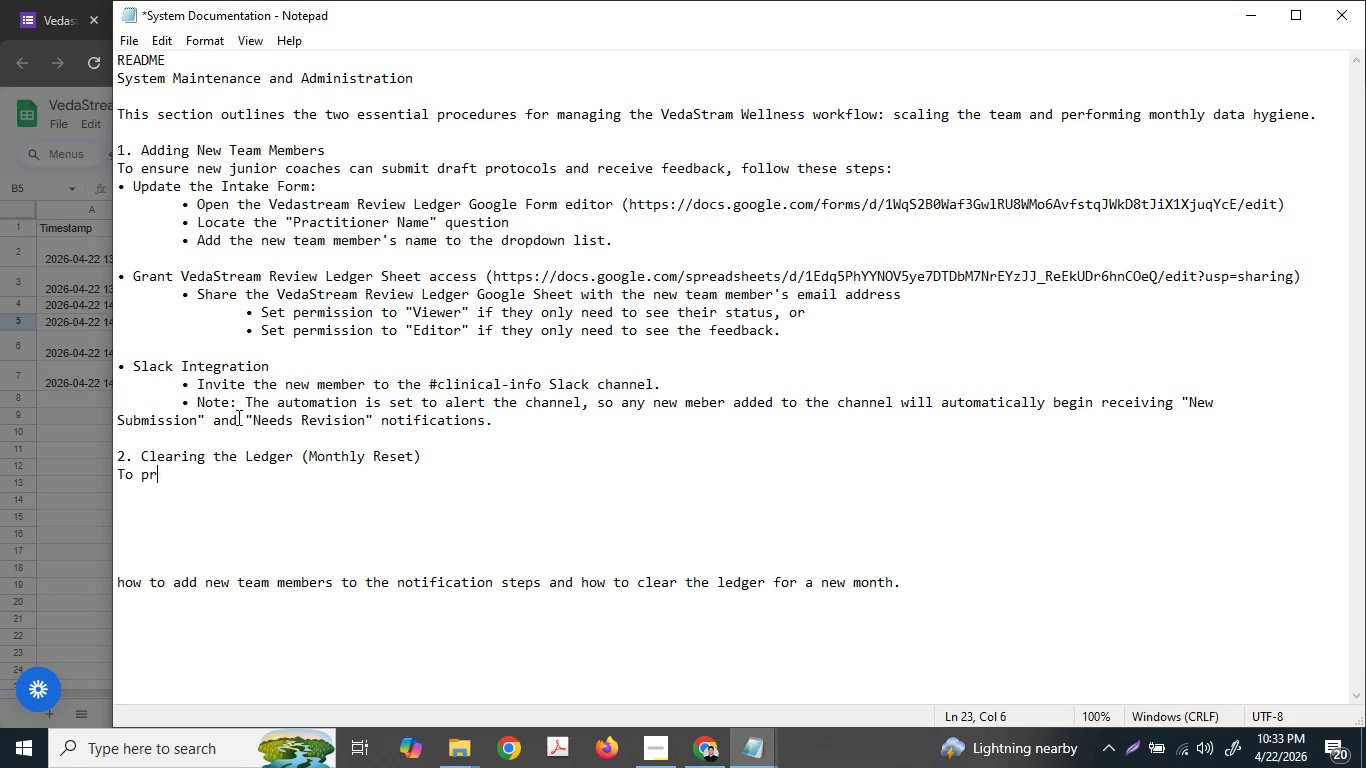 
type(reent the Google Sheet )
 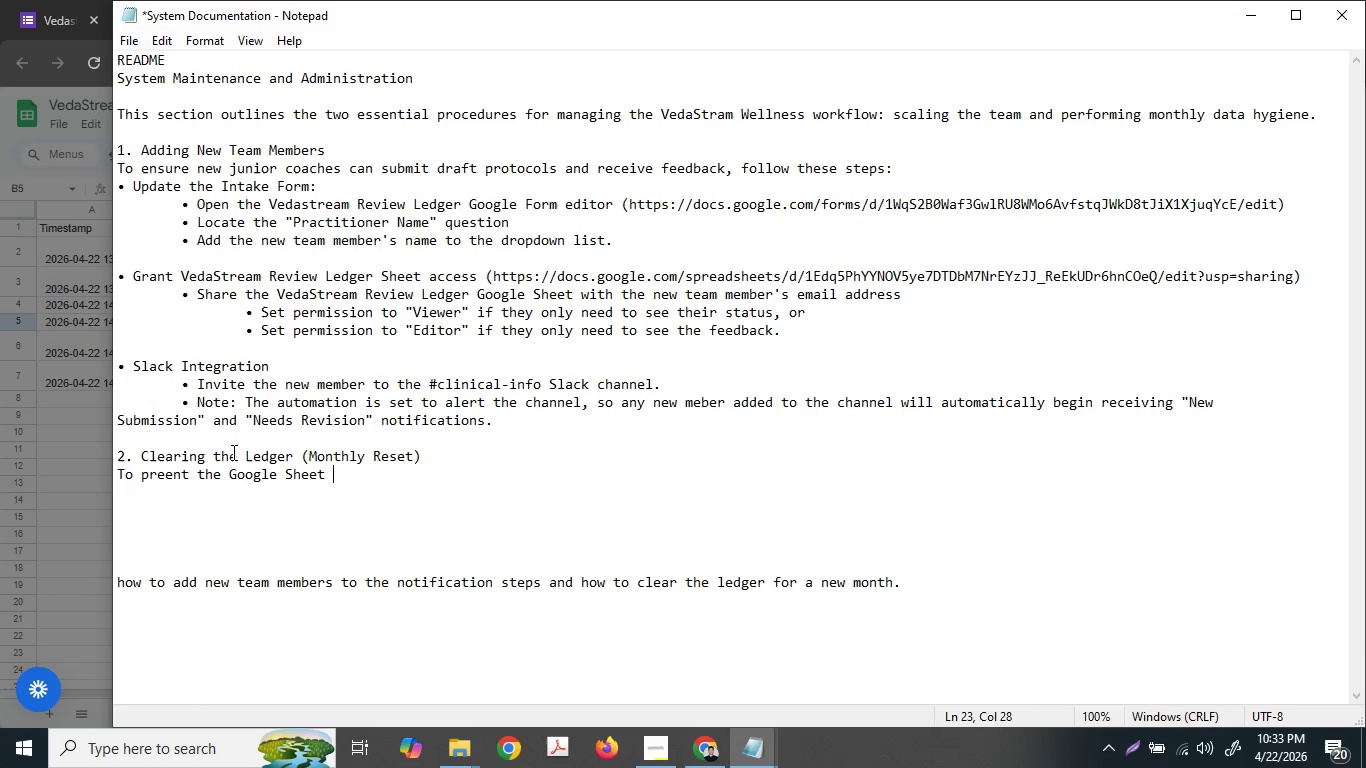 
type(from beg)
key(Backspace)
type(coing)
key(Backspace)
key(Backspace)
key(Backspace)
type(ming )
 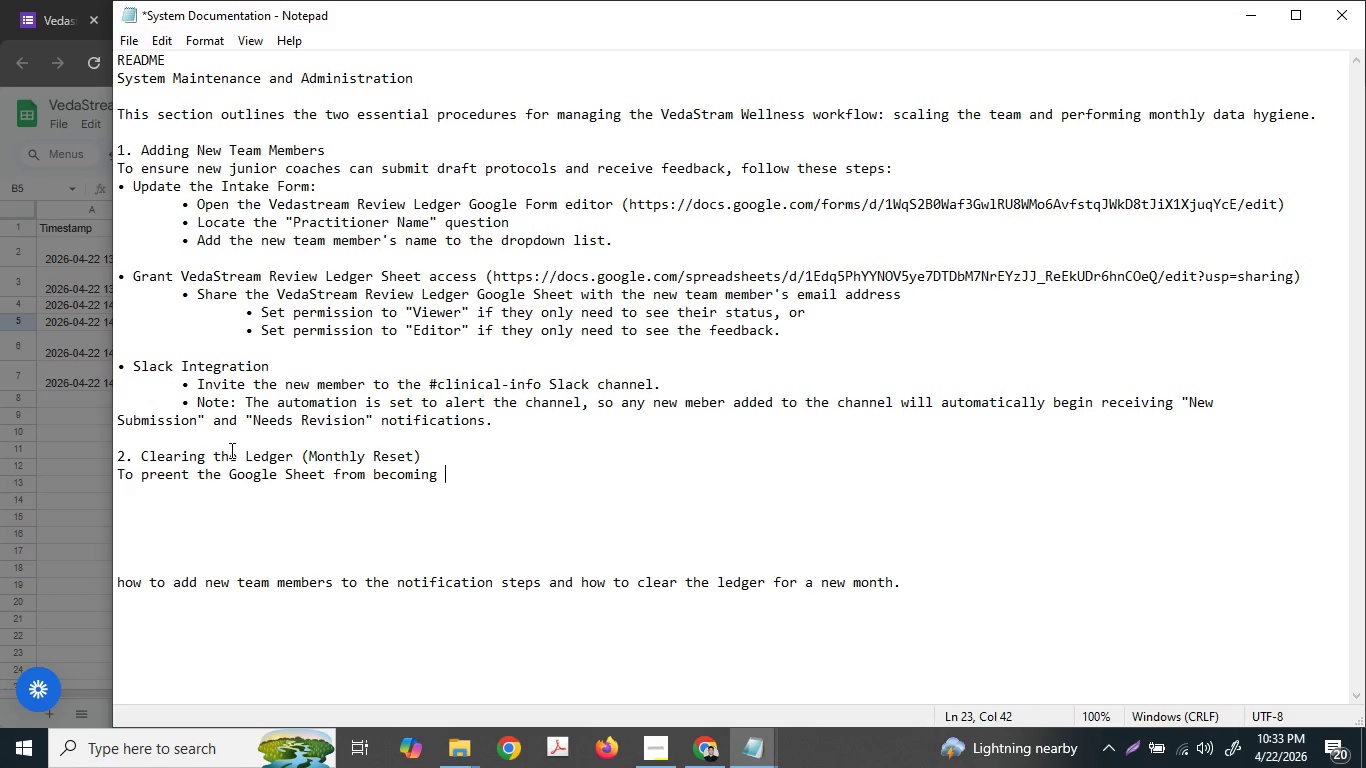 
type(clat)
key(Backspace)
key(Backspace)
key(Backspace)
type(lutter)
 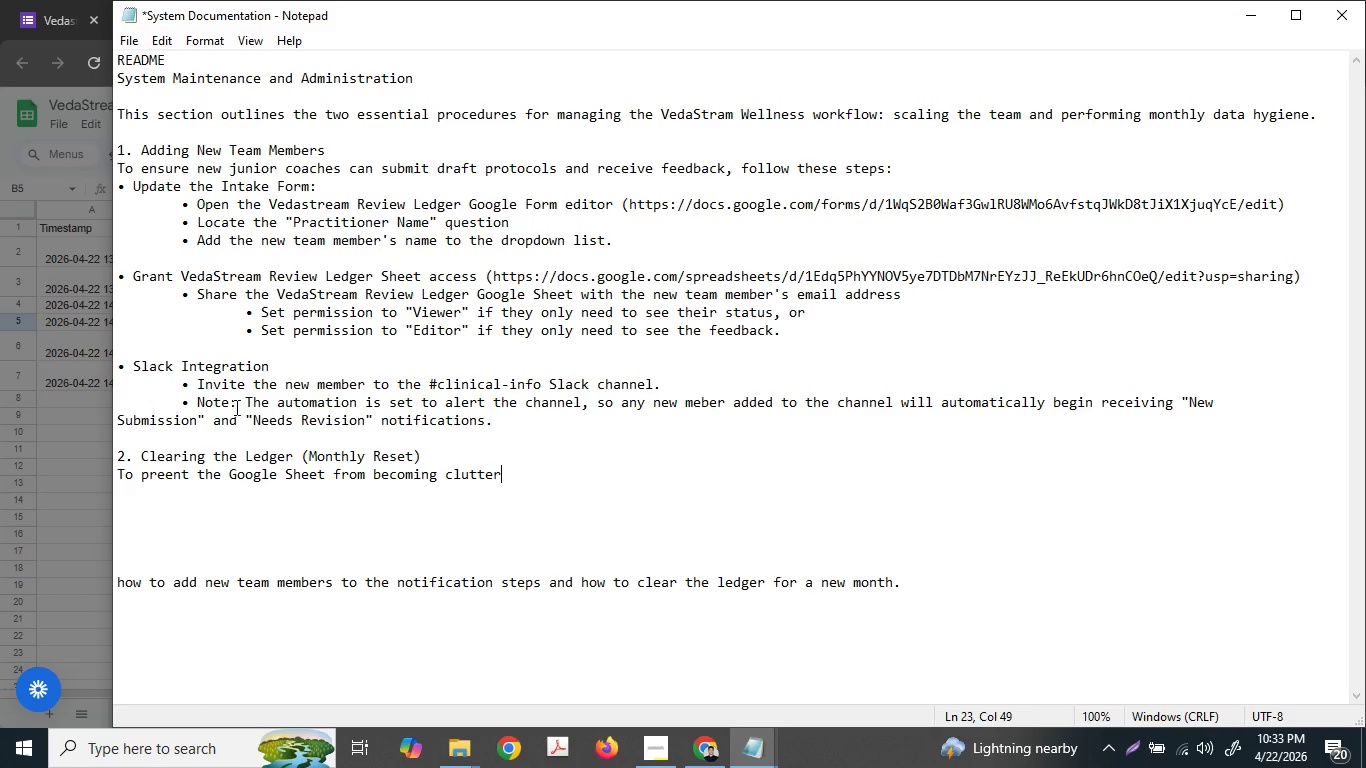 
type(re)
key(Backspace)
key(Backspace)
type(ed and to)
 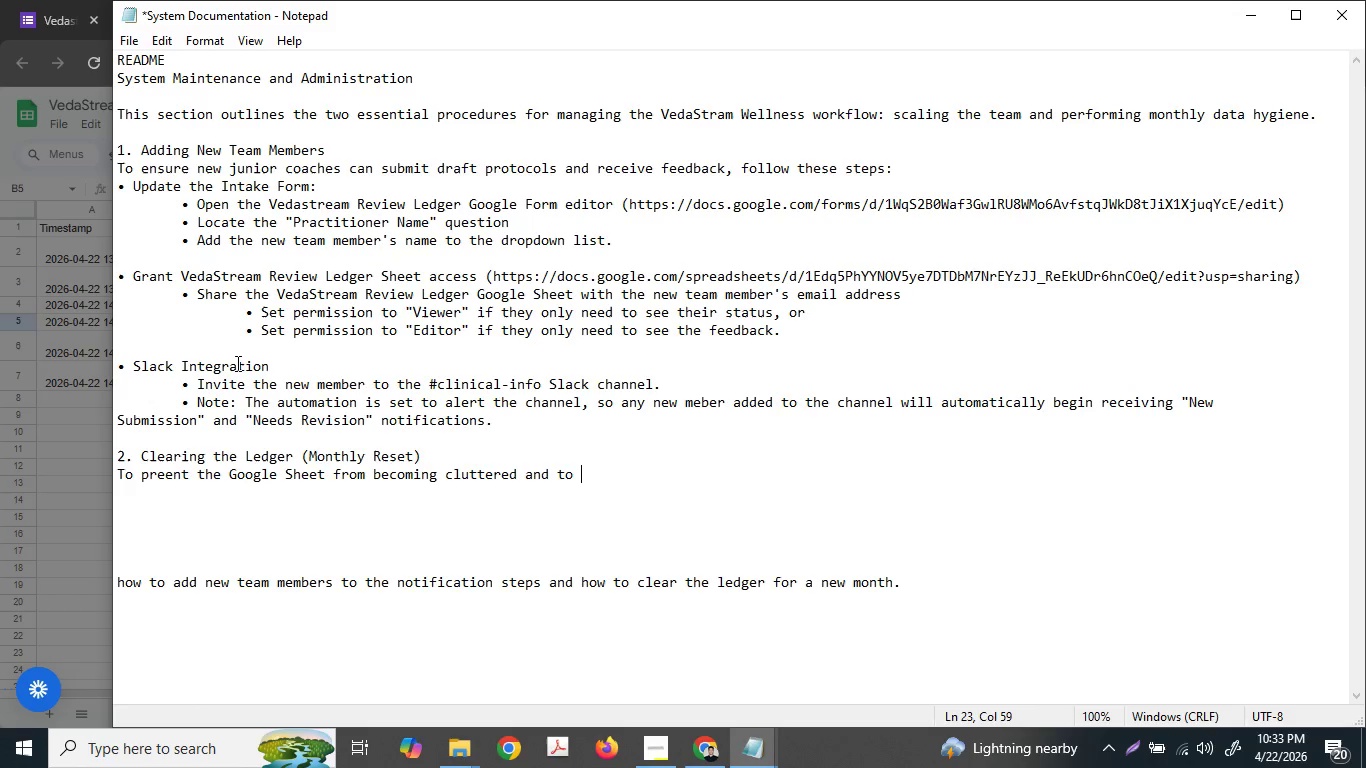 
type( keep Zaapie)
key(Backspace)
key(Backspace)
key(Backspace)
key(Backspace)
type(pe)
key(Backspace)
type(ier proc)
 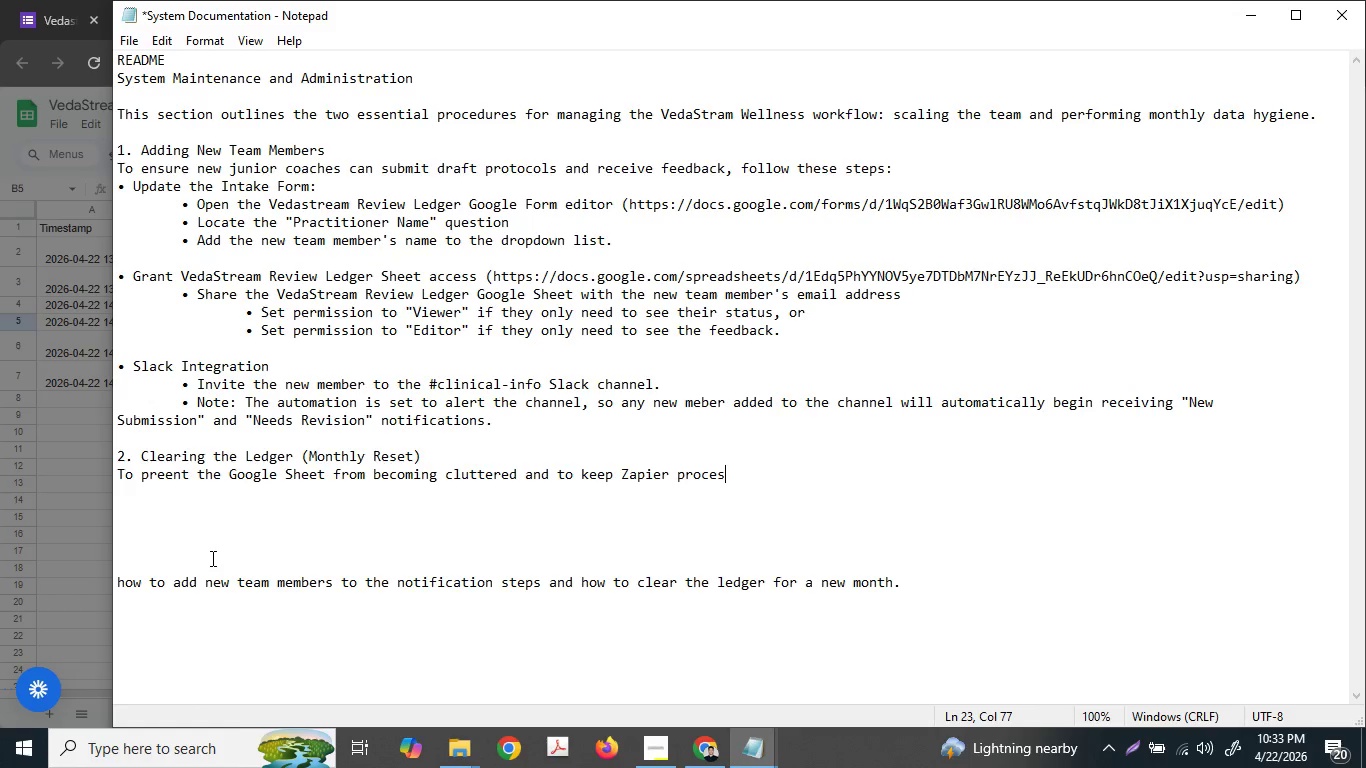 
 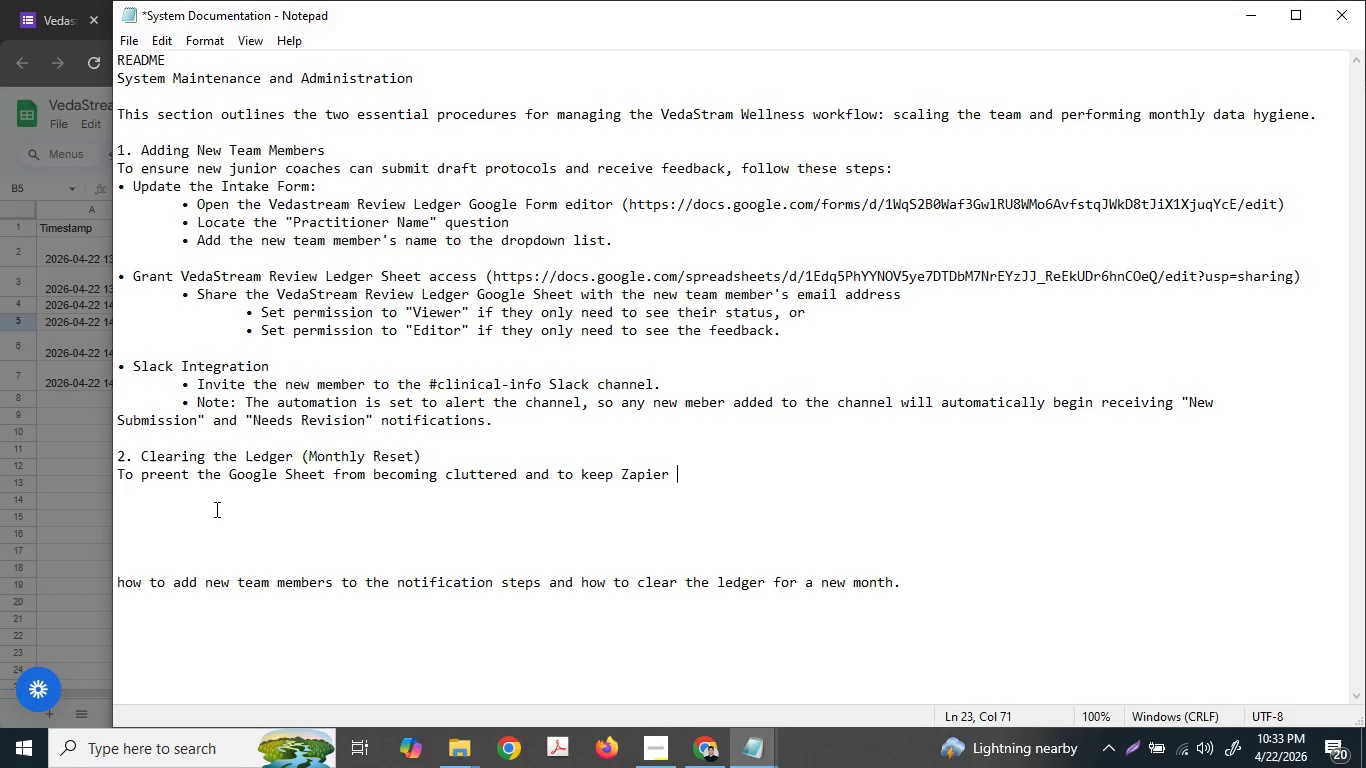 
type(essing ti)
 